 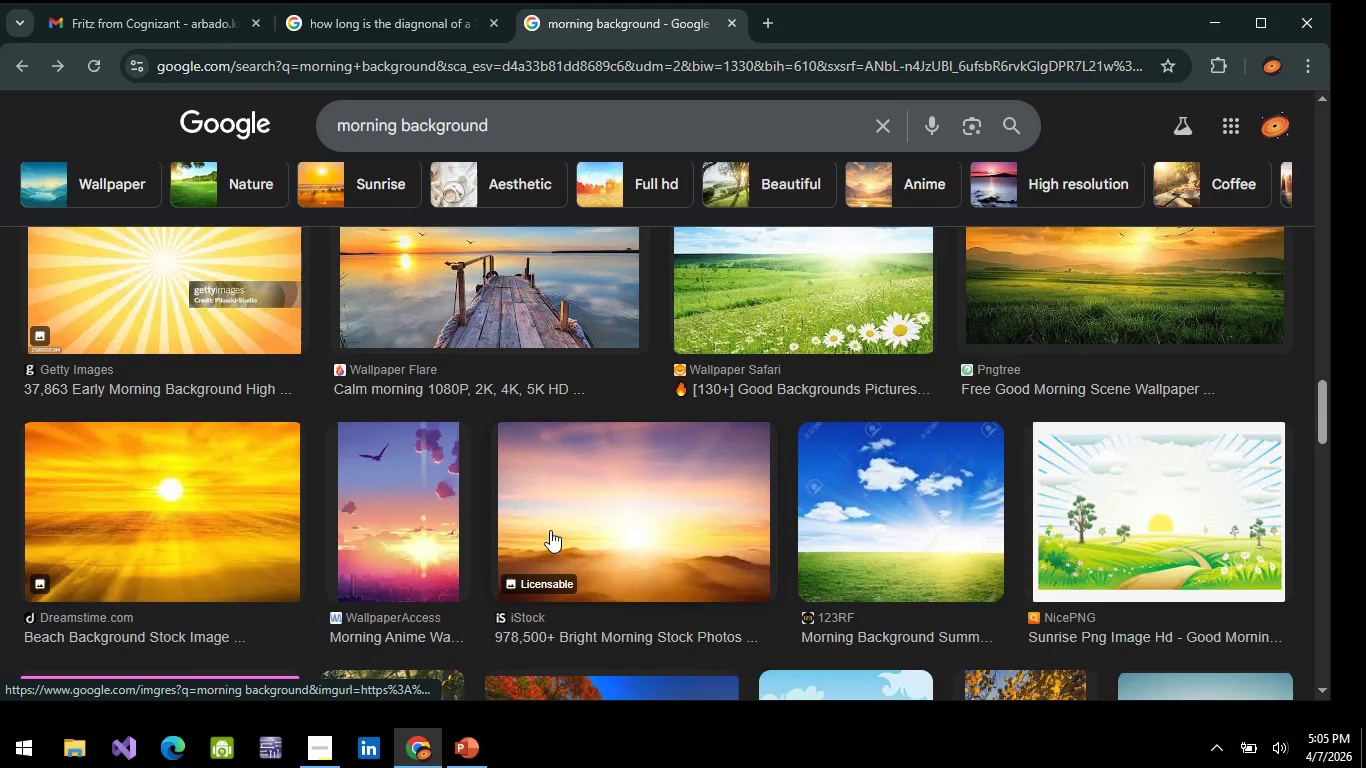 
scroll: coordinate [549, 517], scroll_direction: up, amount: 4.0
 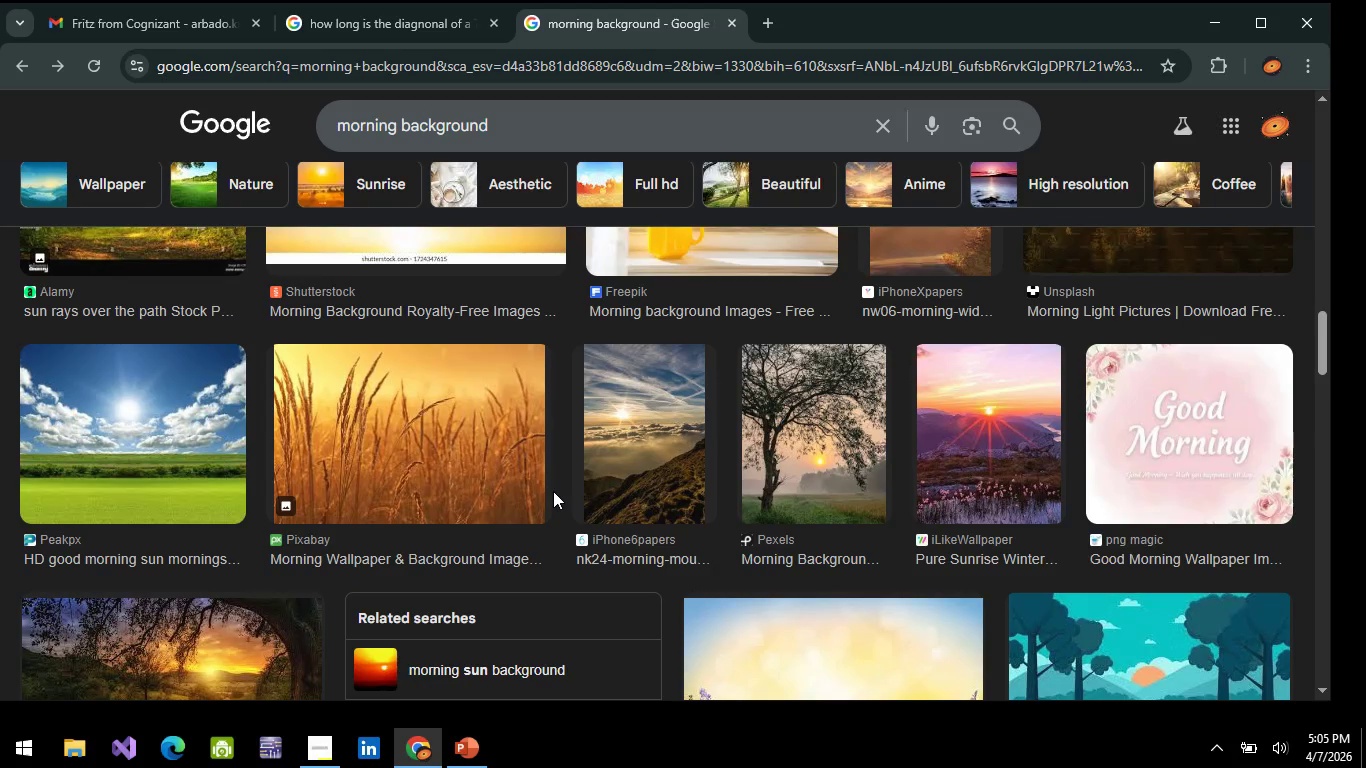 
wait(5.34)
 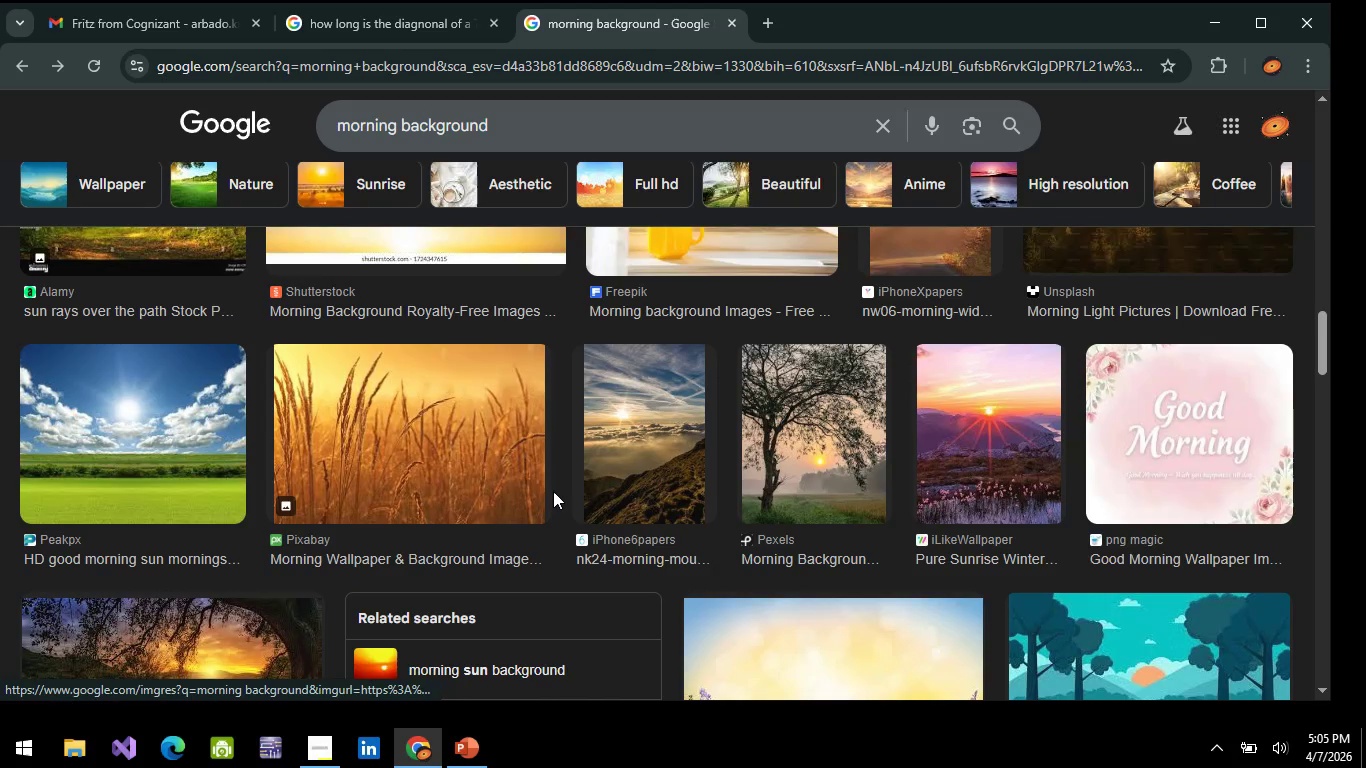 
scroll: coordinate [556, 483], scroll_direction: down, amount: 4.0
 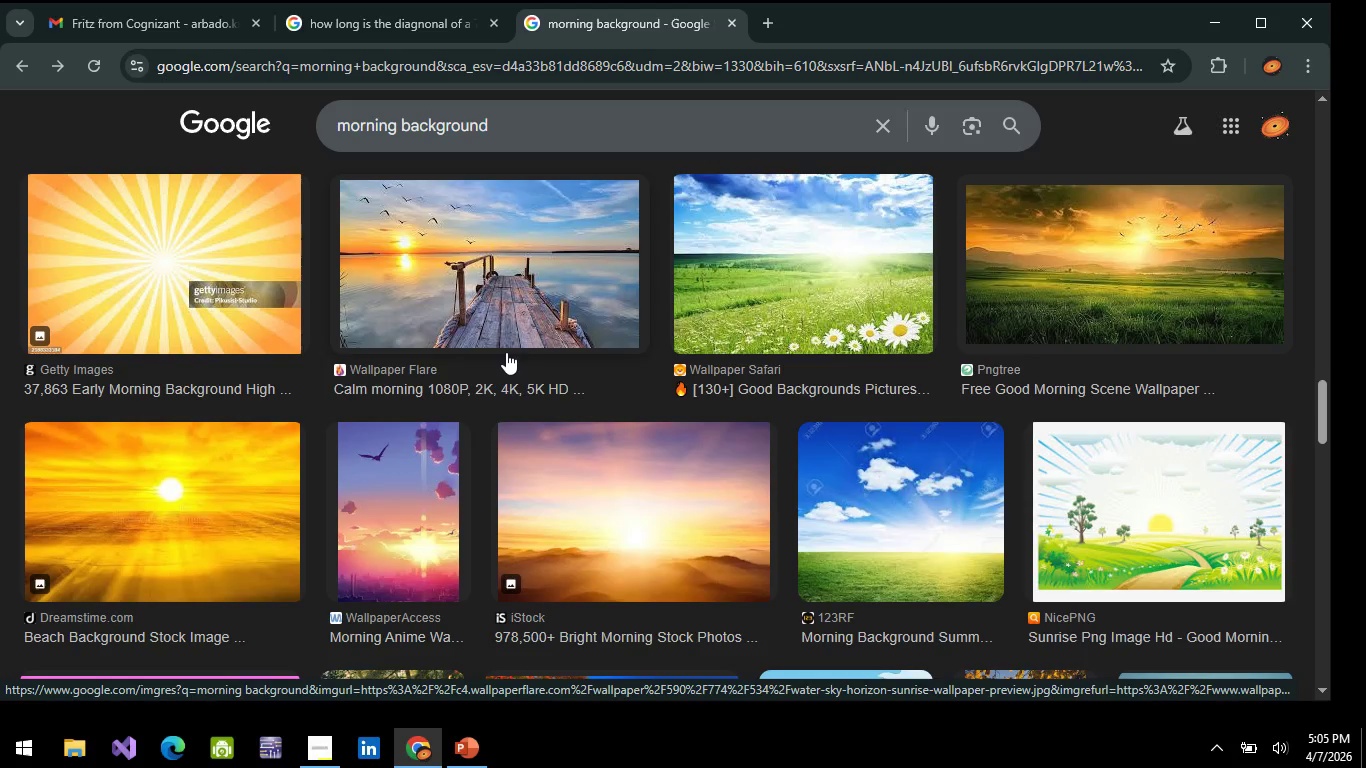 
wait(6.99)
 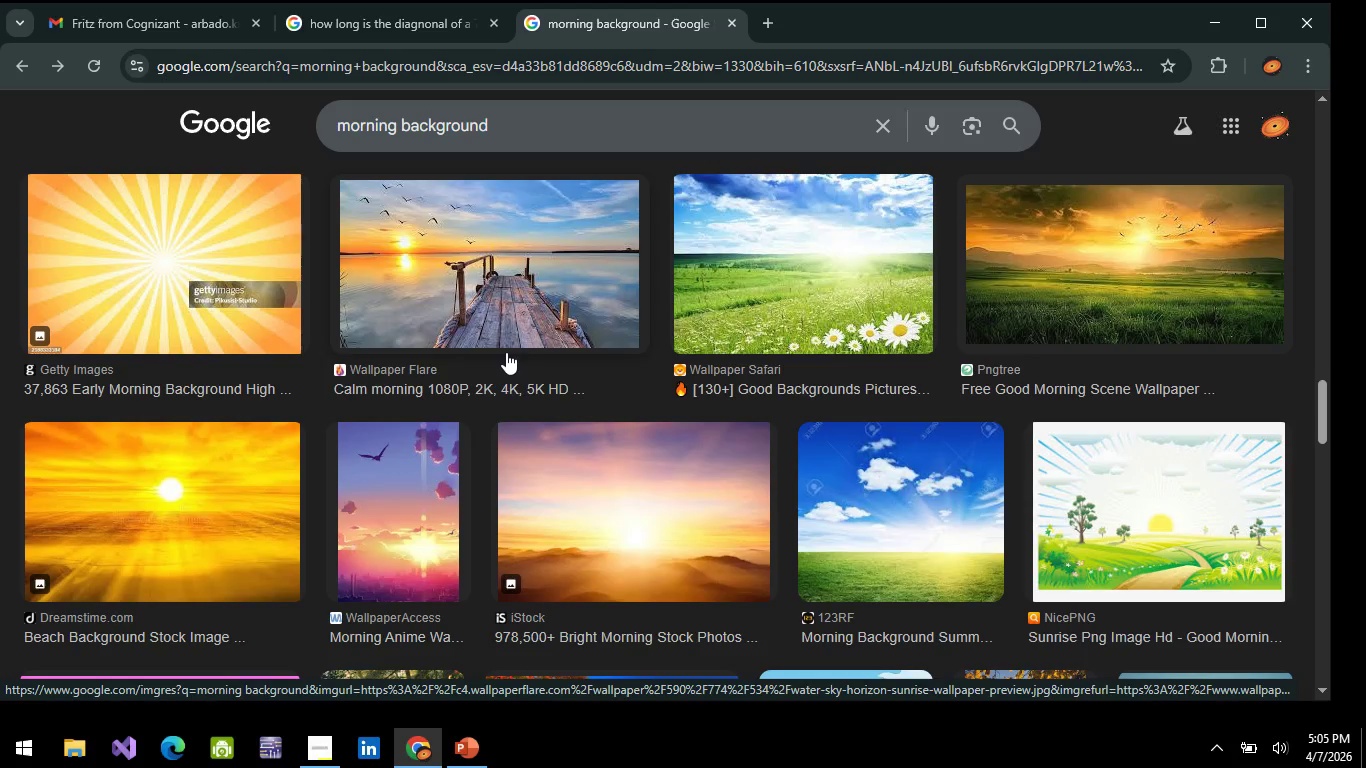 
scroll: coordinate [518, 307], scroll_direction: down, amount: 5.0
 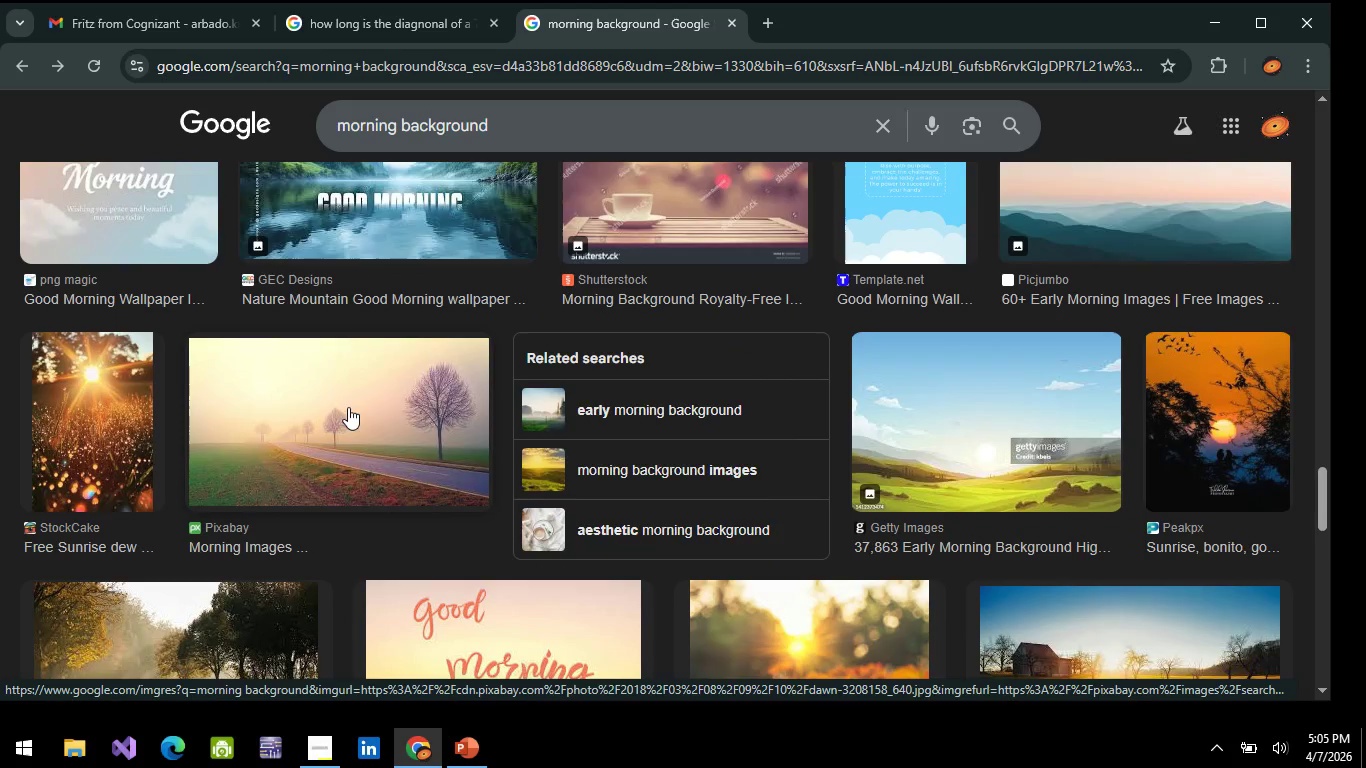 
scroll: coordinate [237, 404], scroll_direction: up, amount: 18.0
 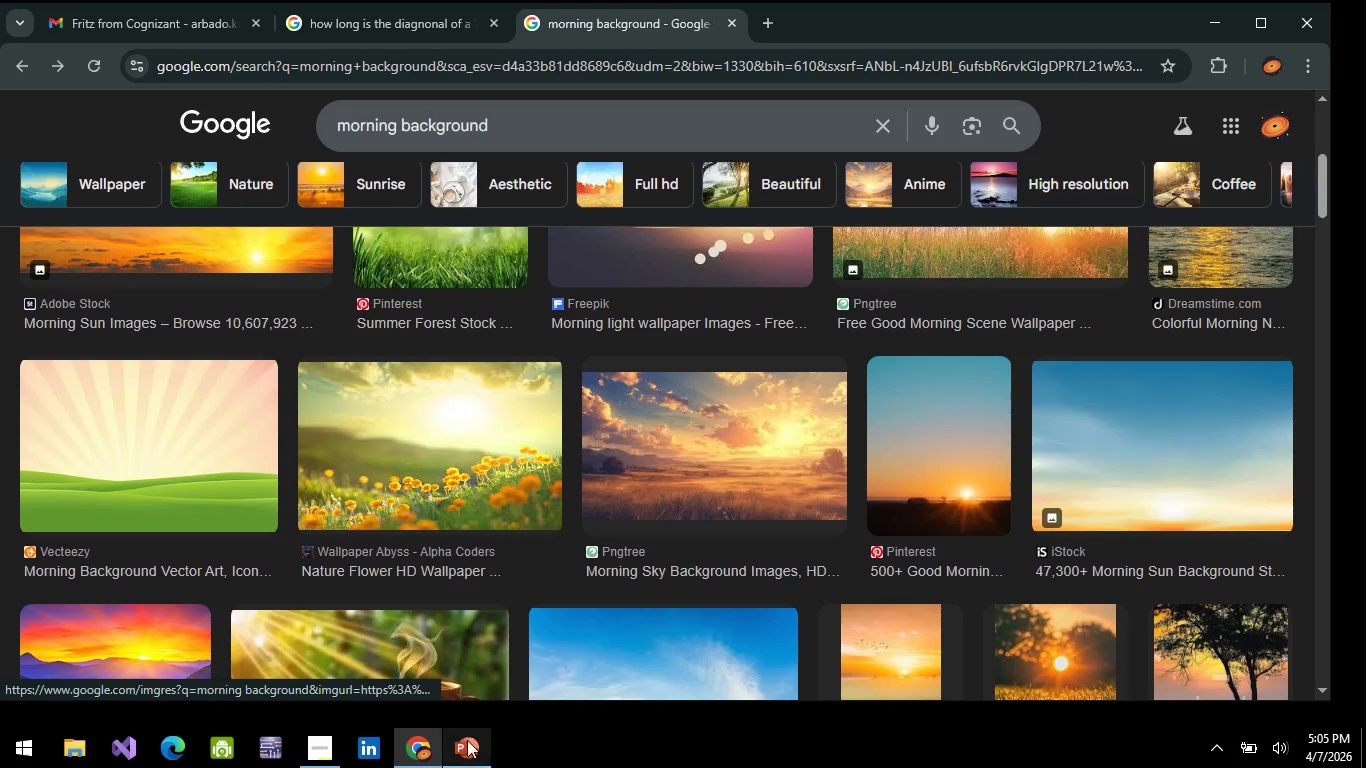 
left_click([475, 754])
 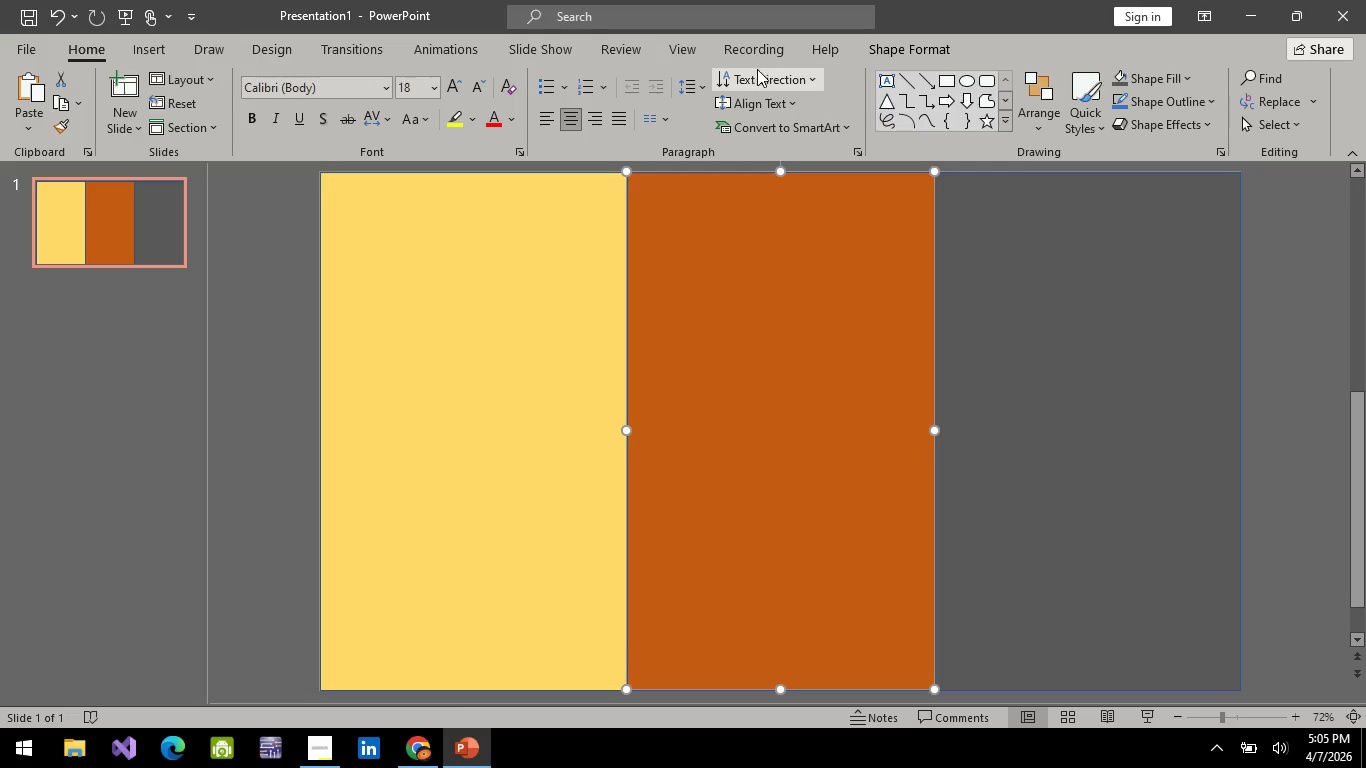 
left_click([764, 49])
 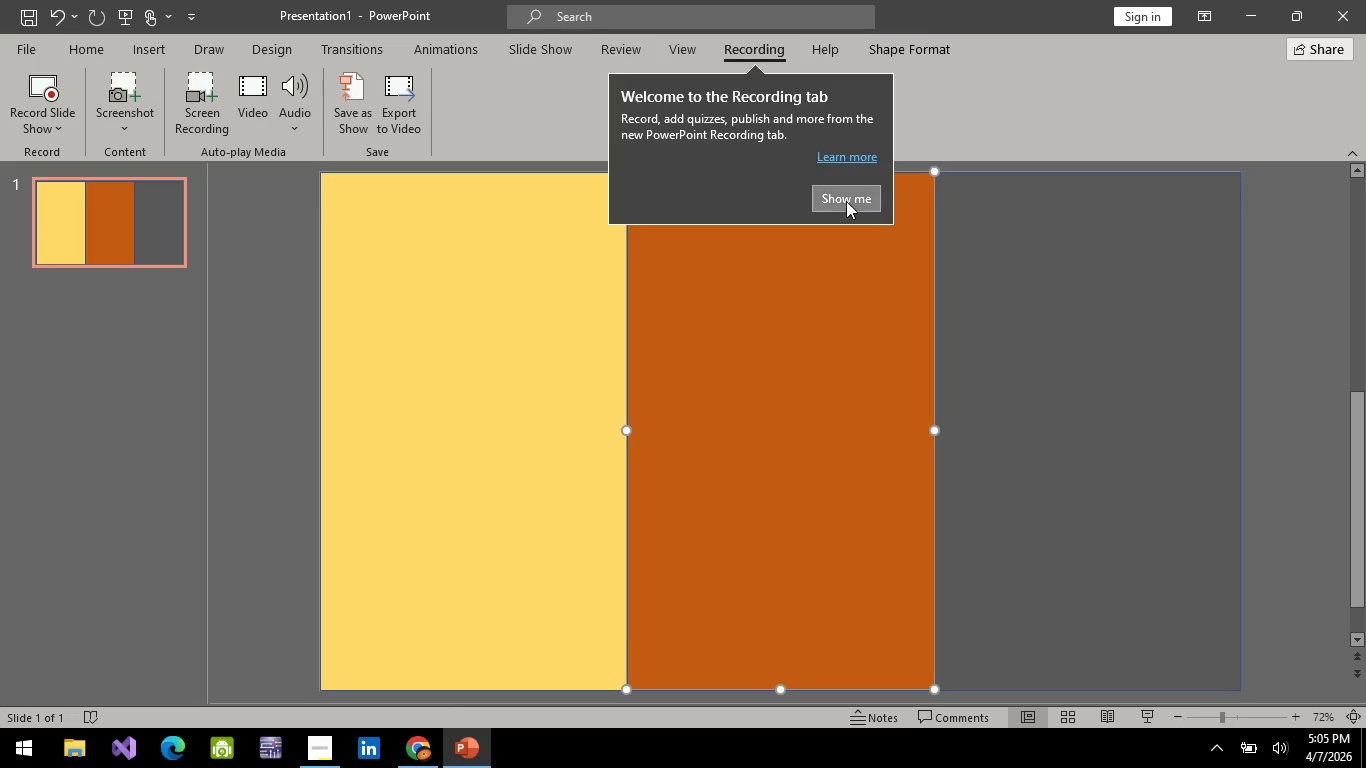 
left_click([846, 201])
 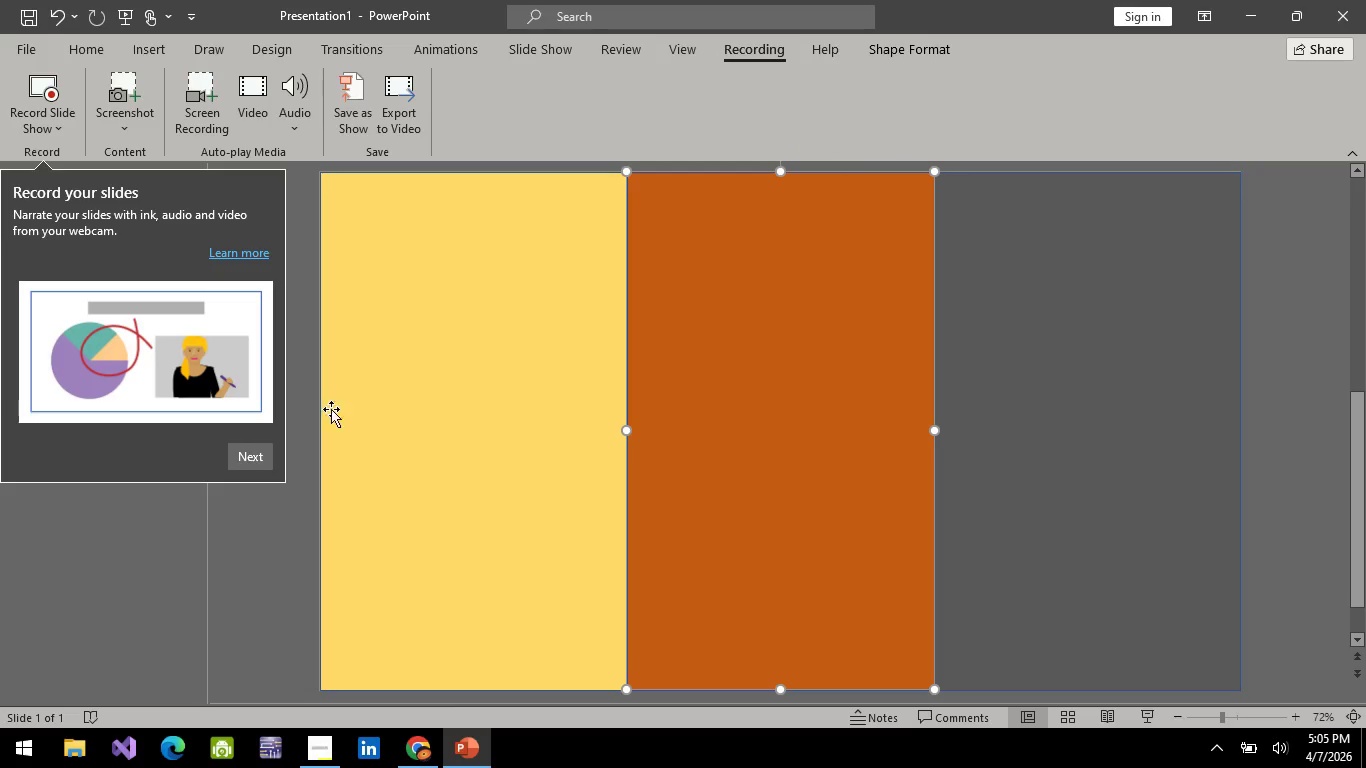 
left_click([253, 454])
 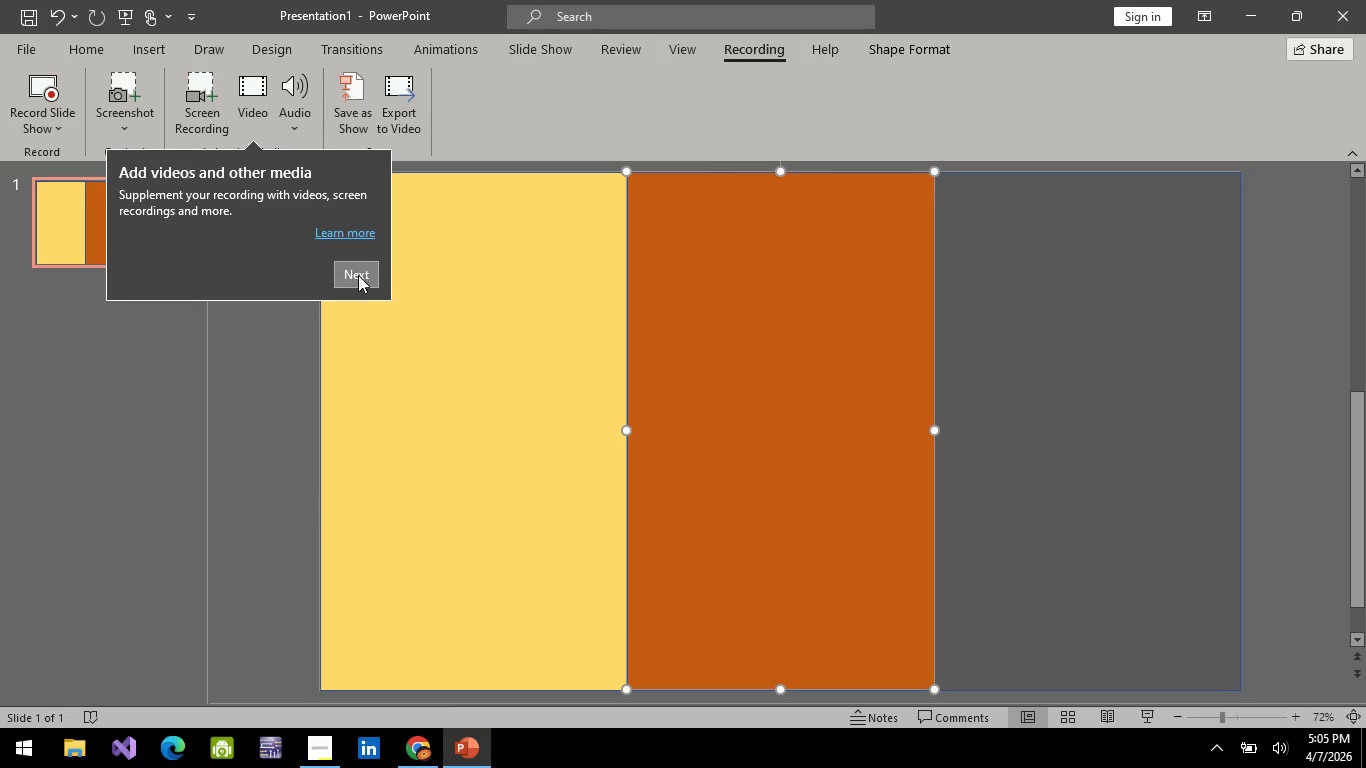 
left_click([356, 277])
 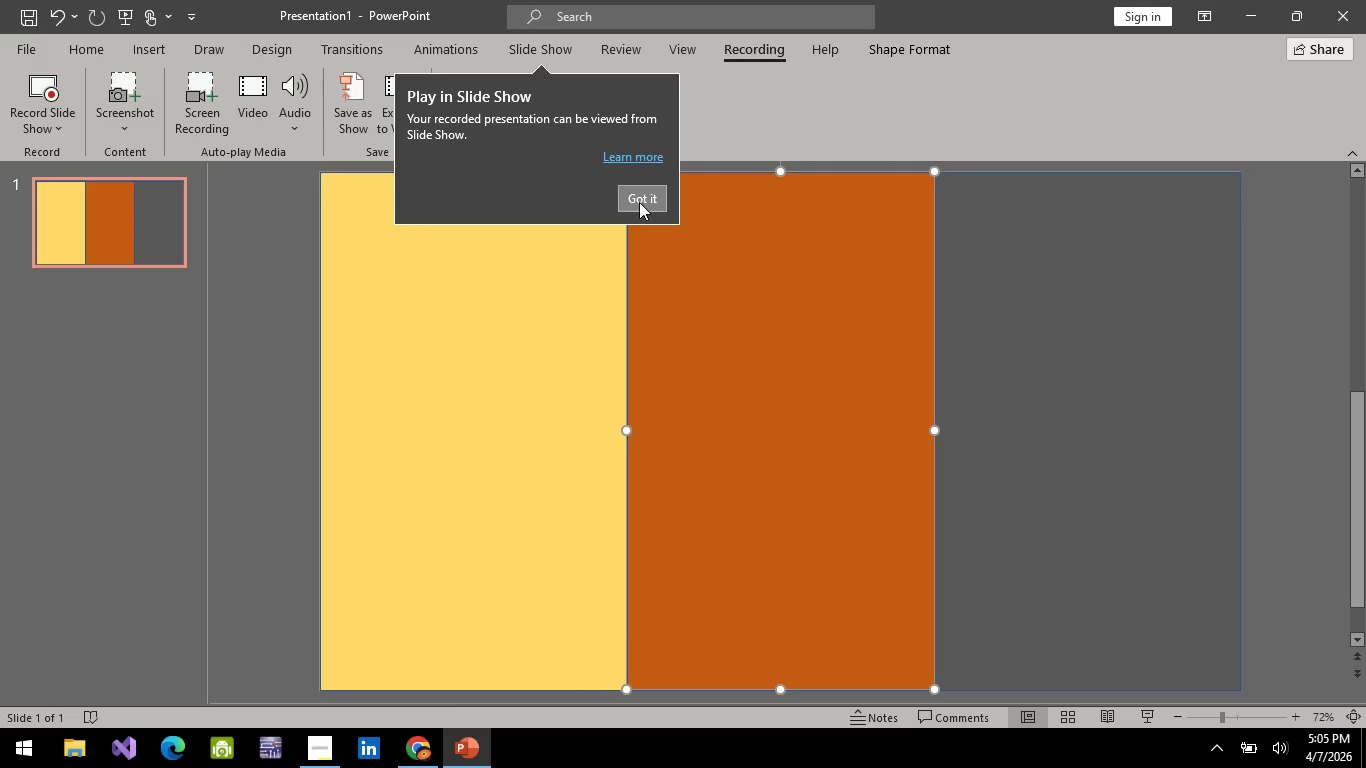 
left_click([639, 202])
 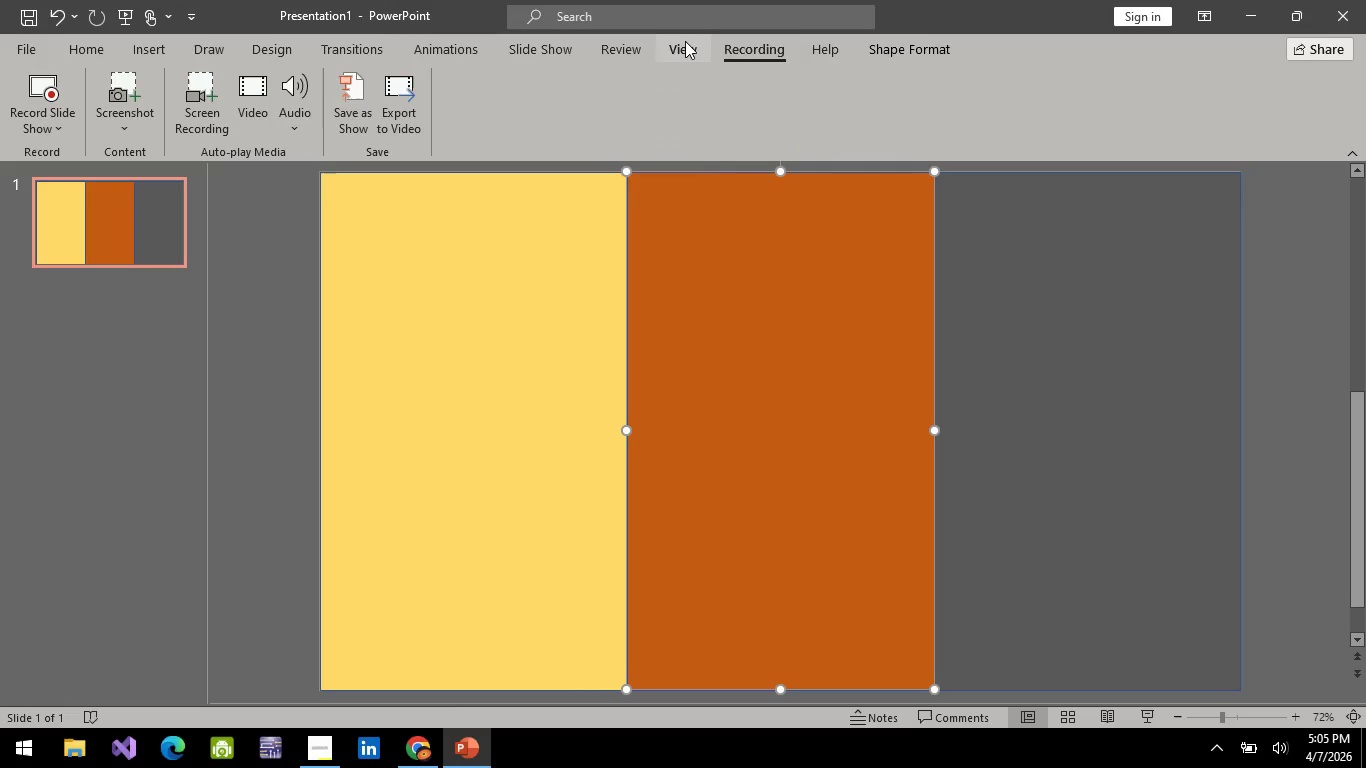 
double_click([685, 48])
 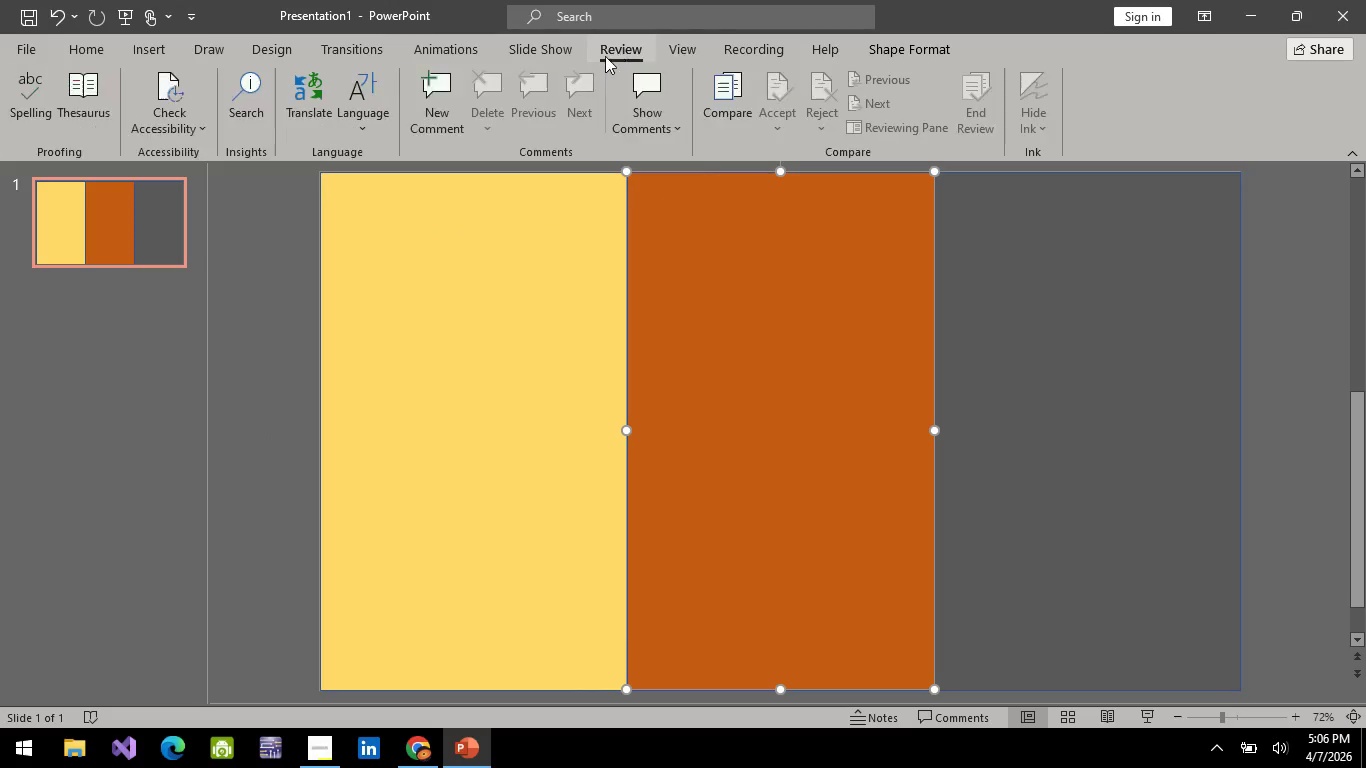 
left_click([623, 52])
 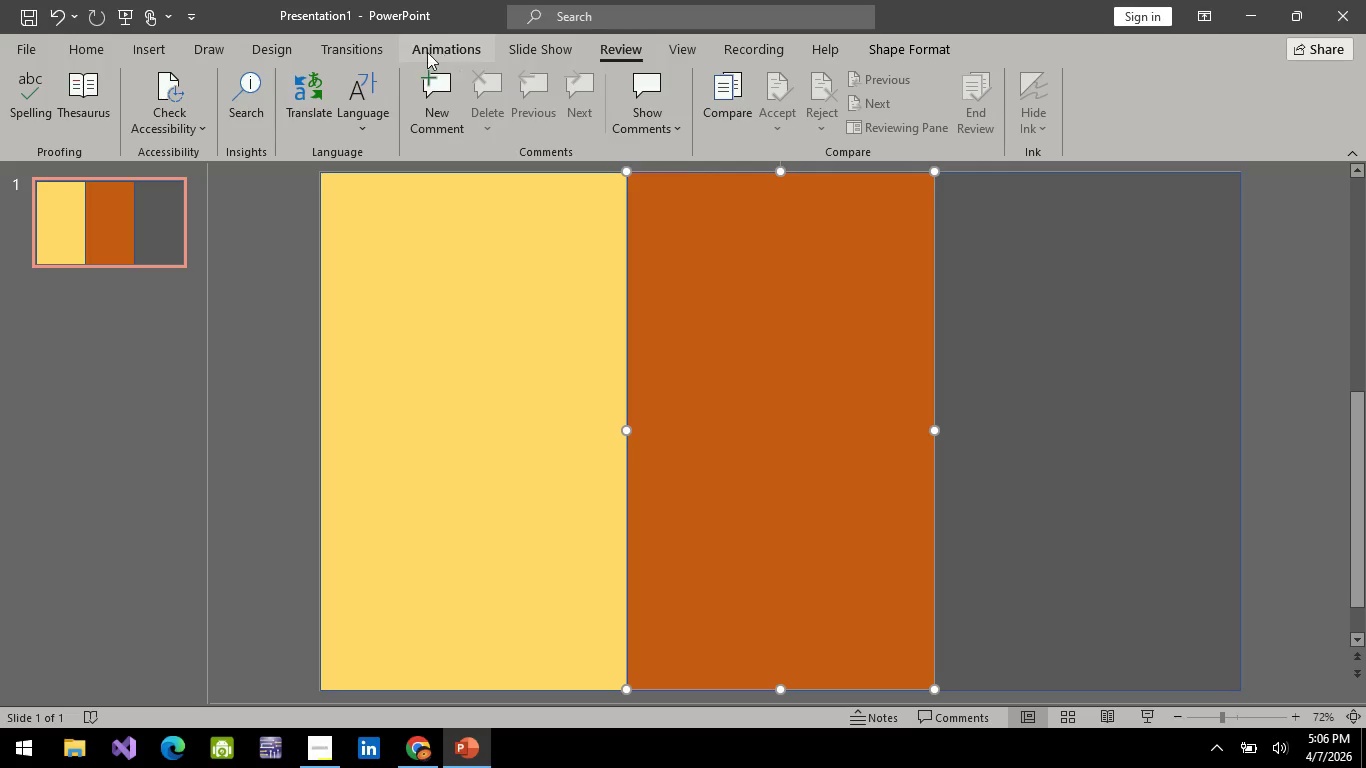 
left_click([427, 52])
 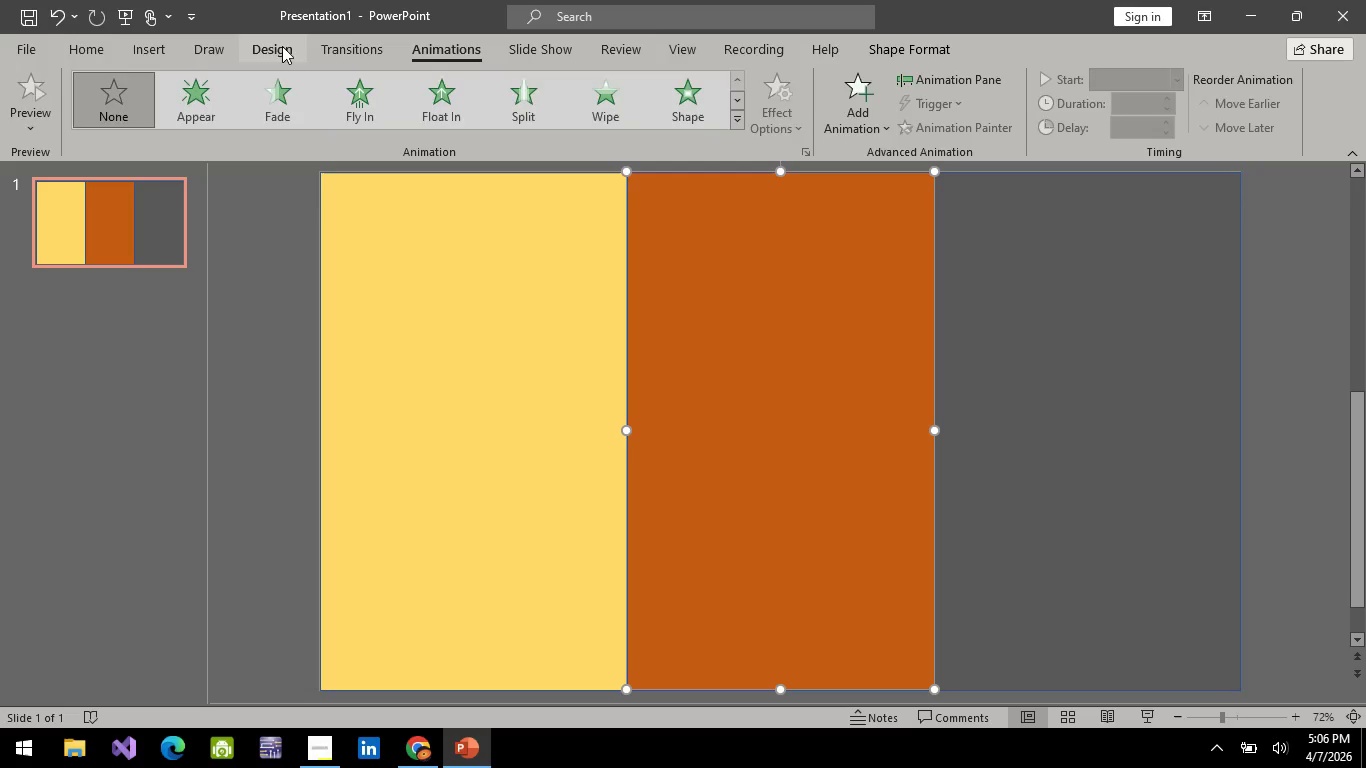 
left_click([279, 47])
 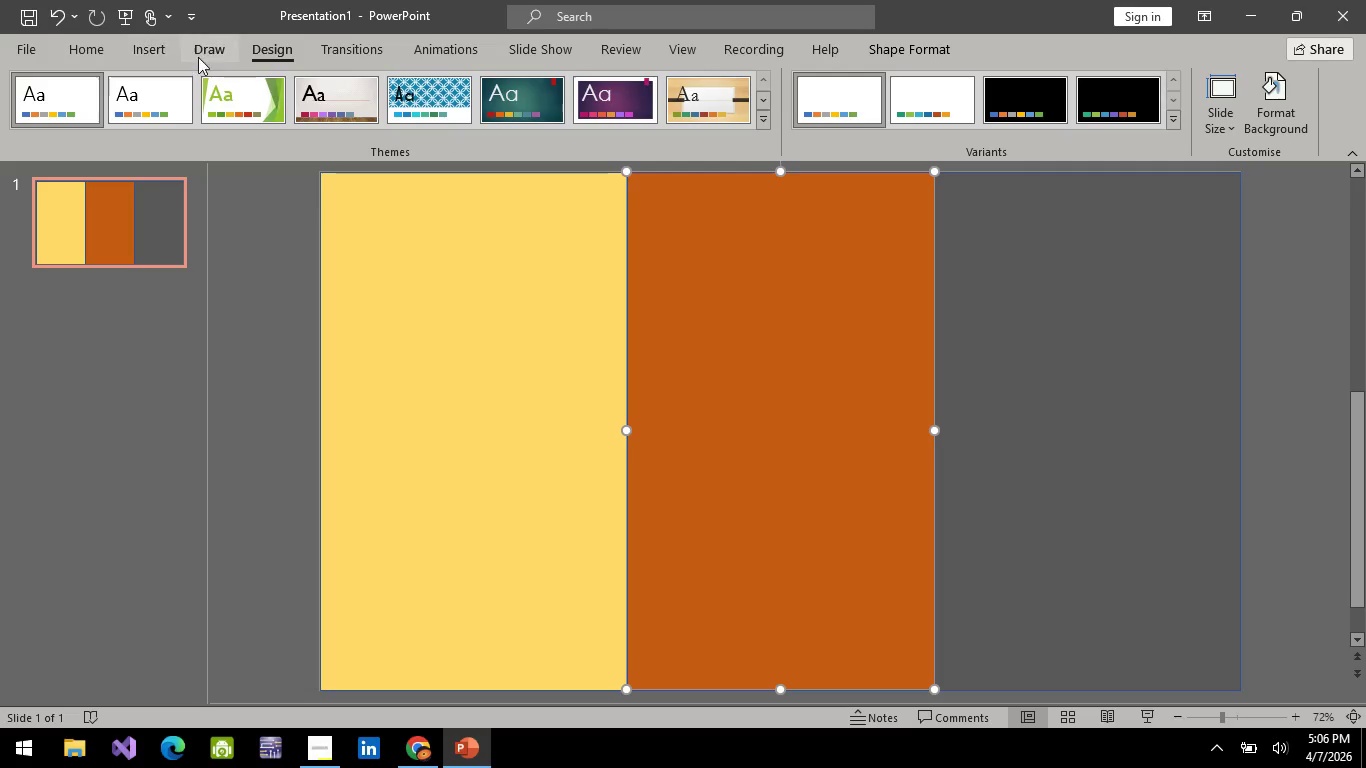 
double_click([146, 54])
 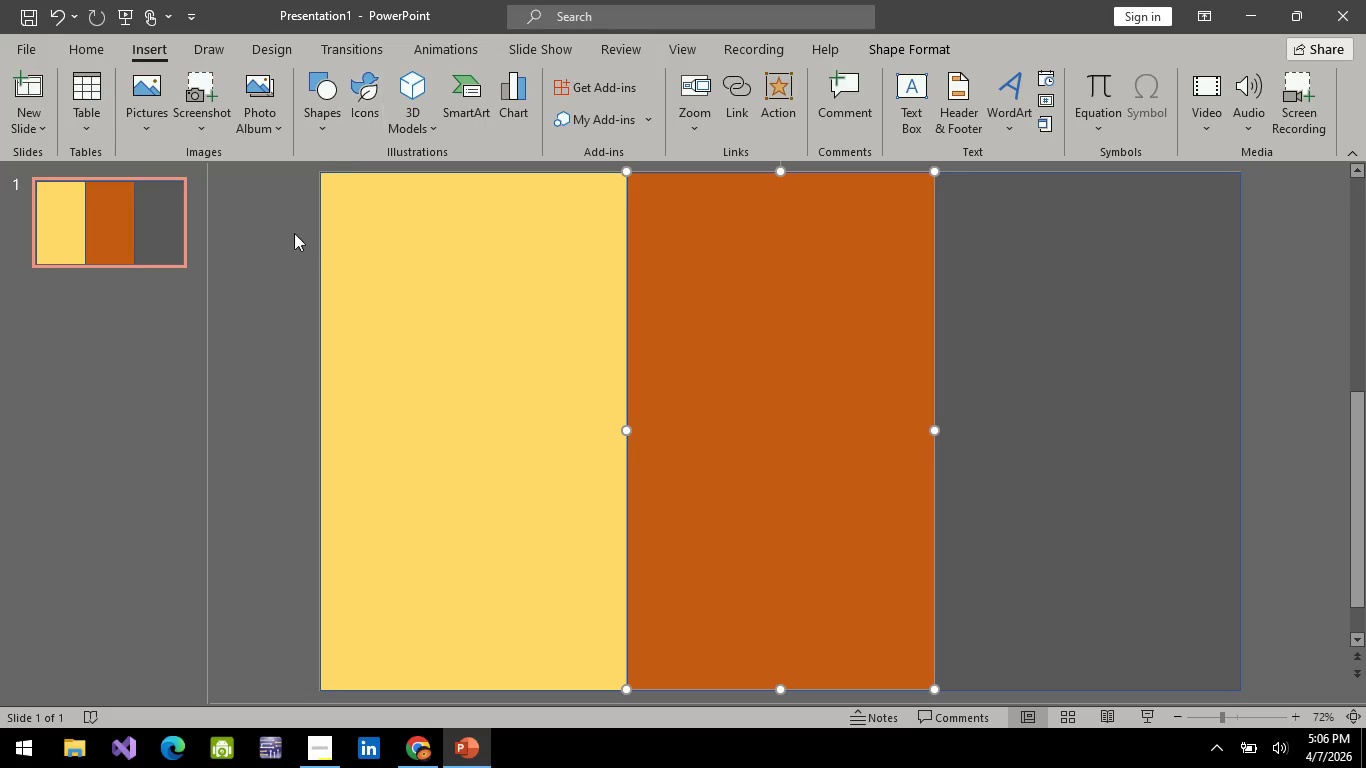 
left_click([444, 363])
 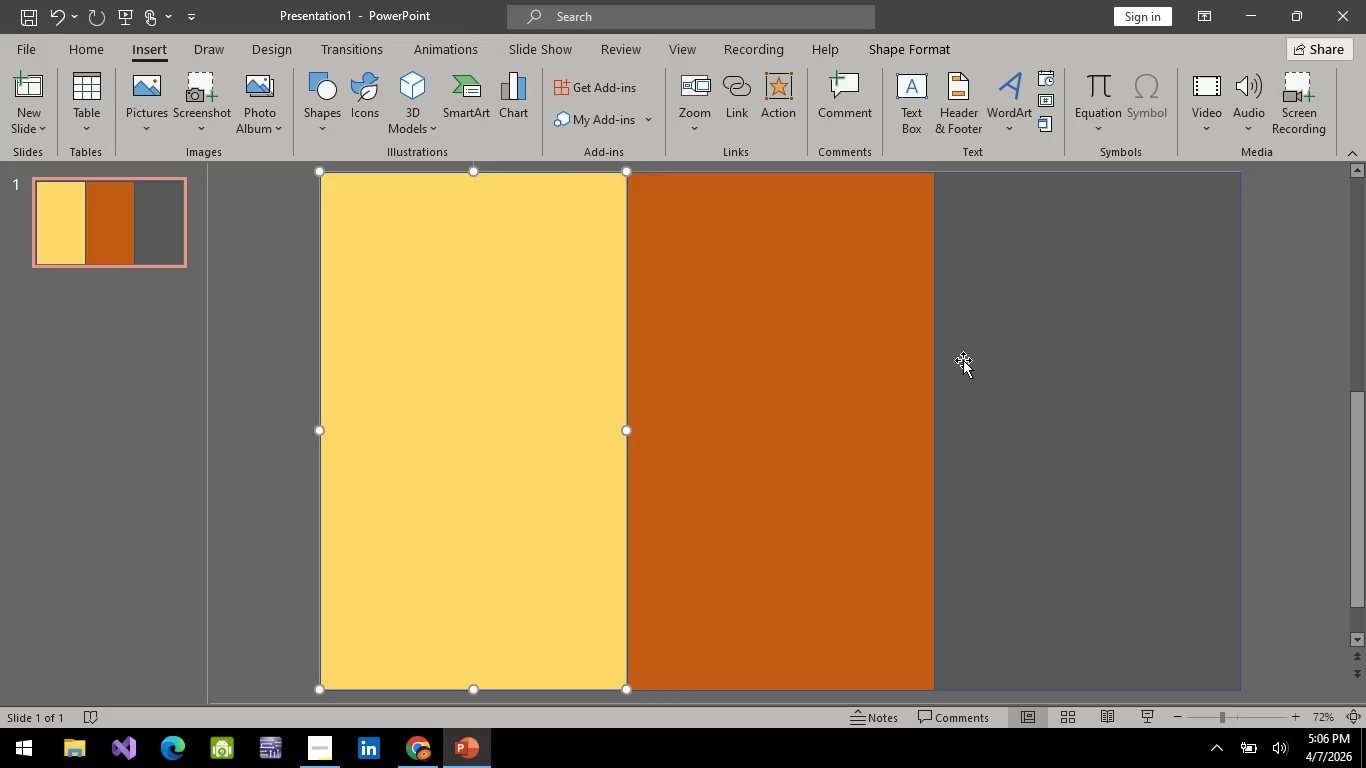 
scroll: coordinate [547, 394], scroll_direction: down, amount: 4.0
 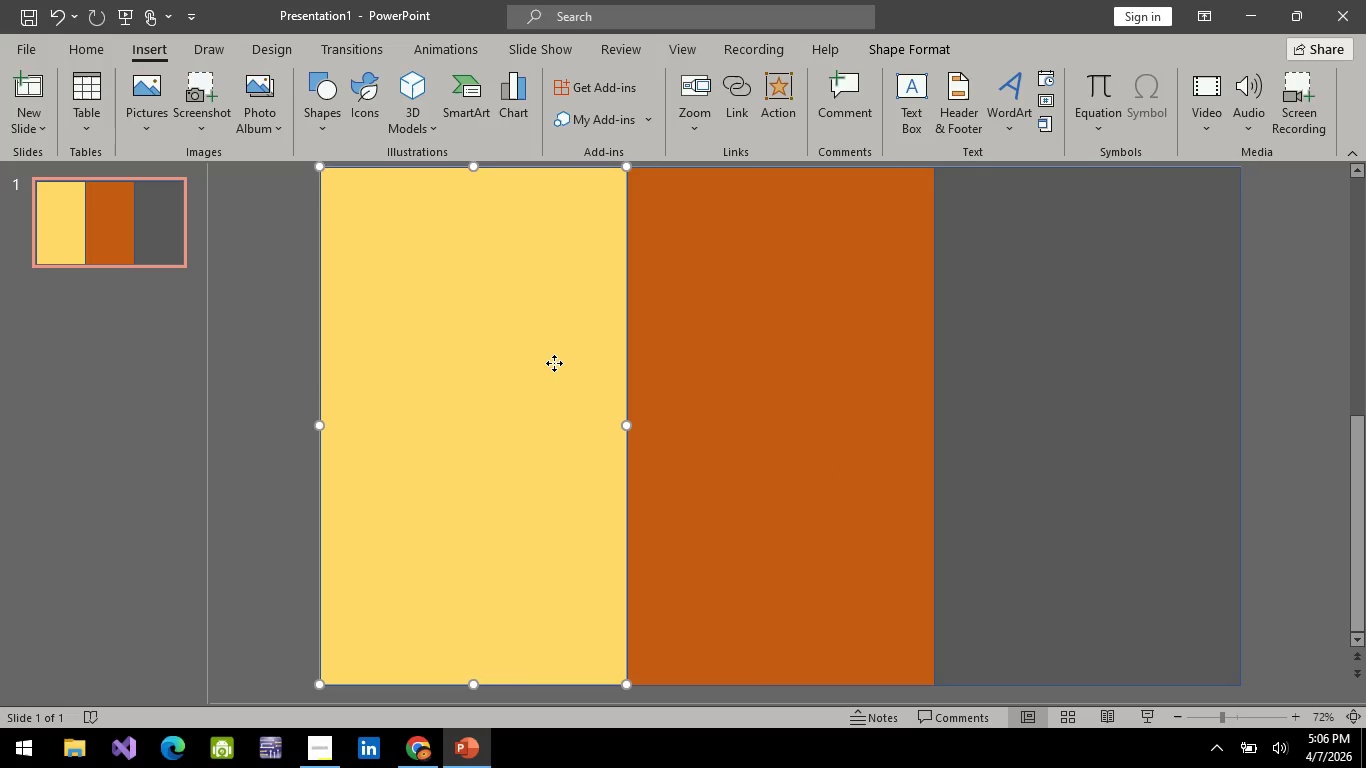 
left_click([554, 363])
 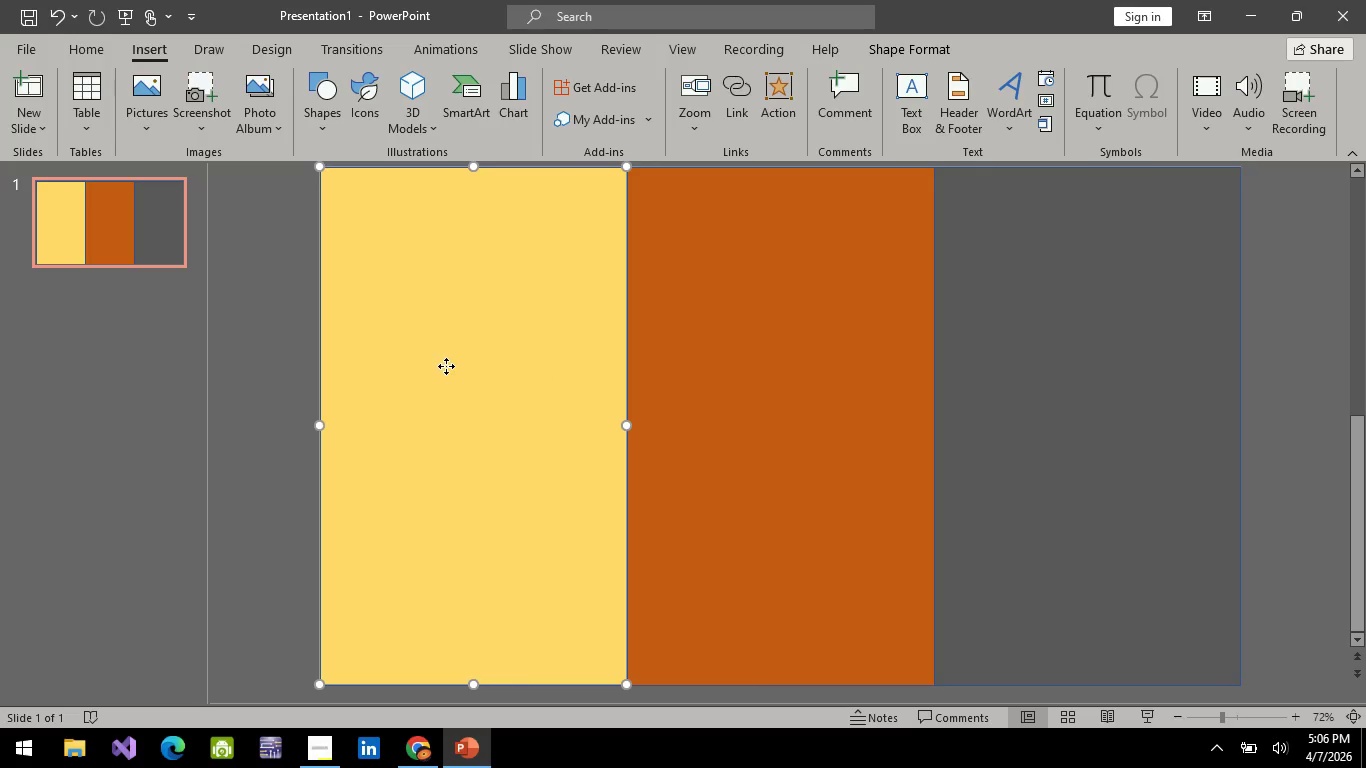 
right_click([446, 366])
 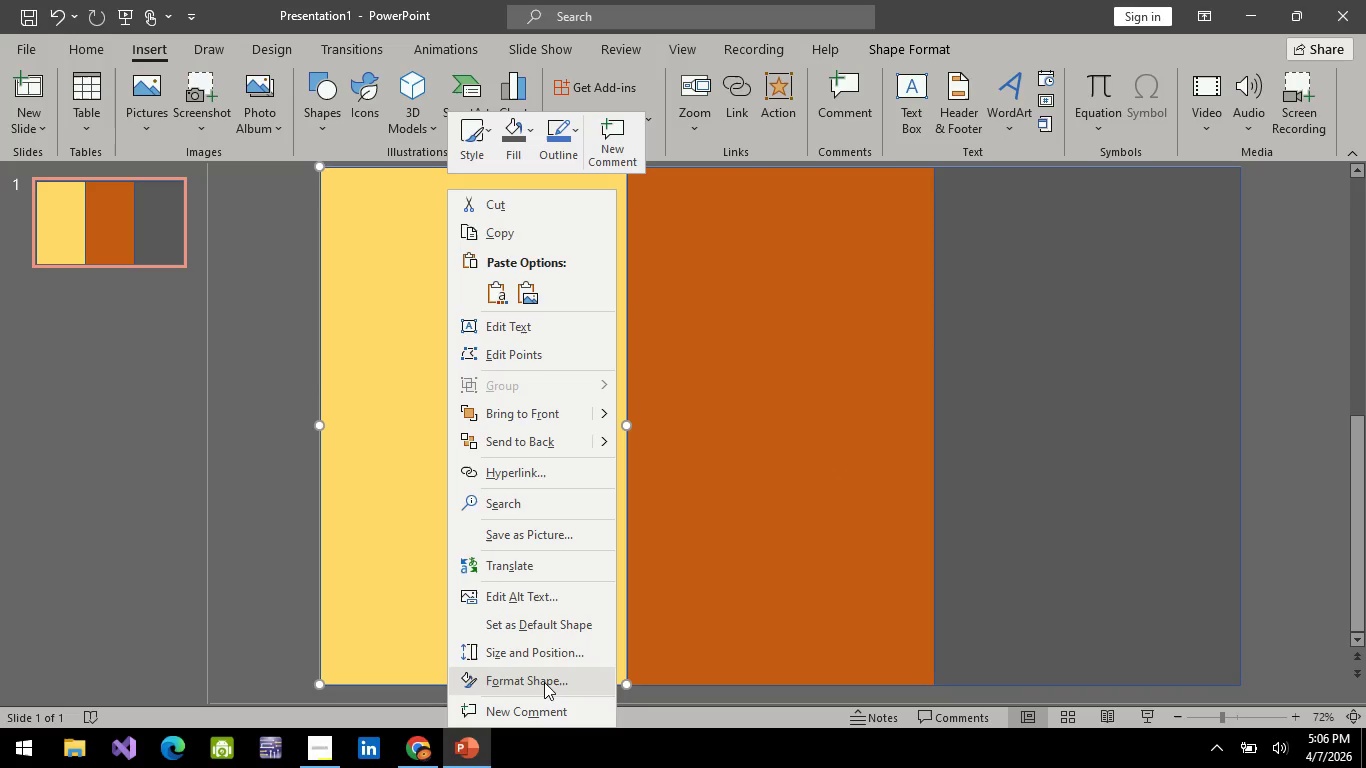 
left_click([544, 682])
 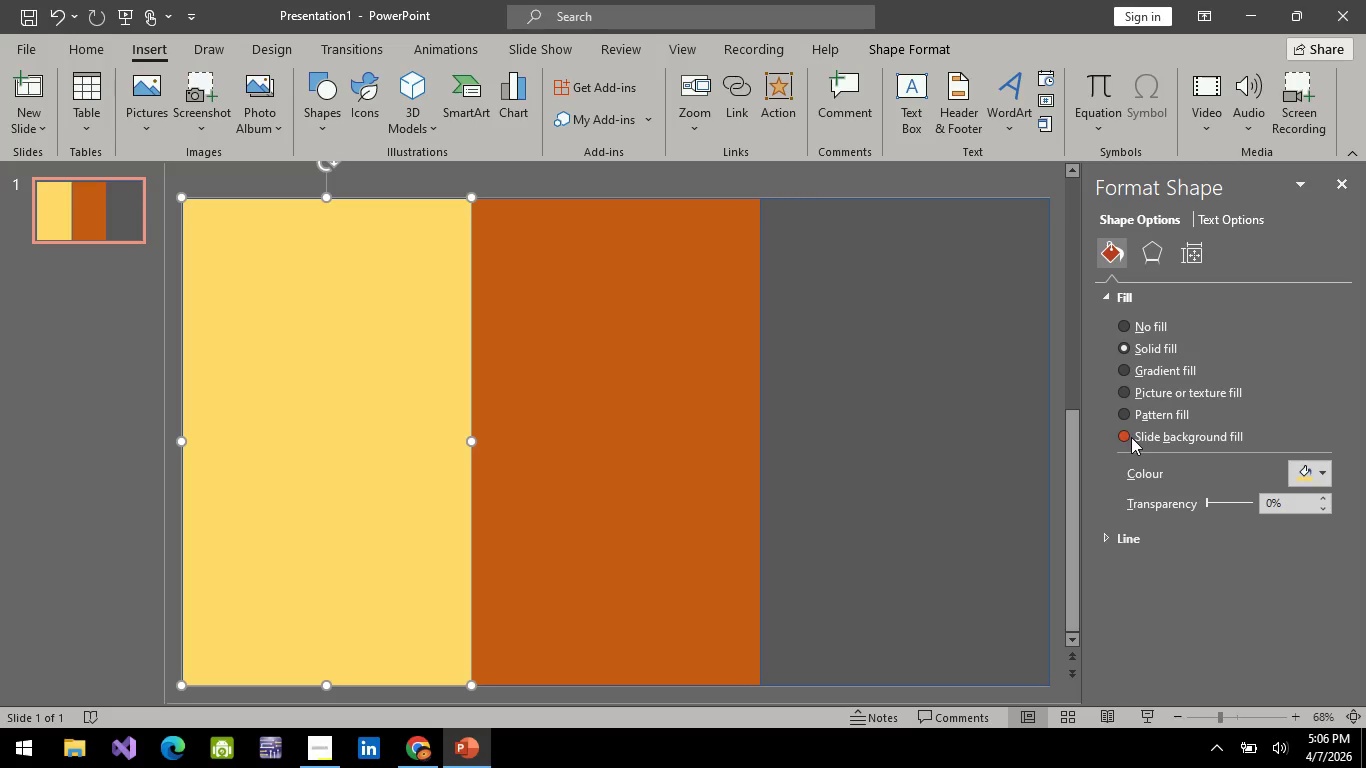 
left_click([1129, 438])
 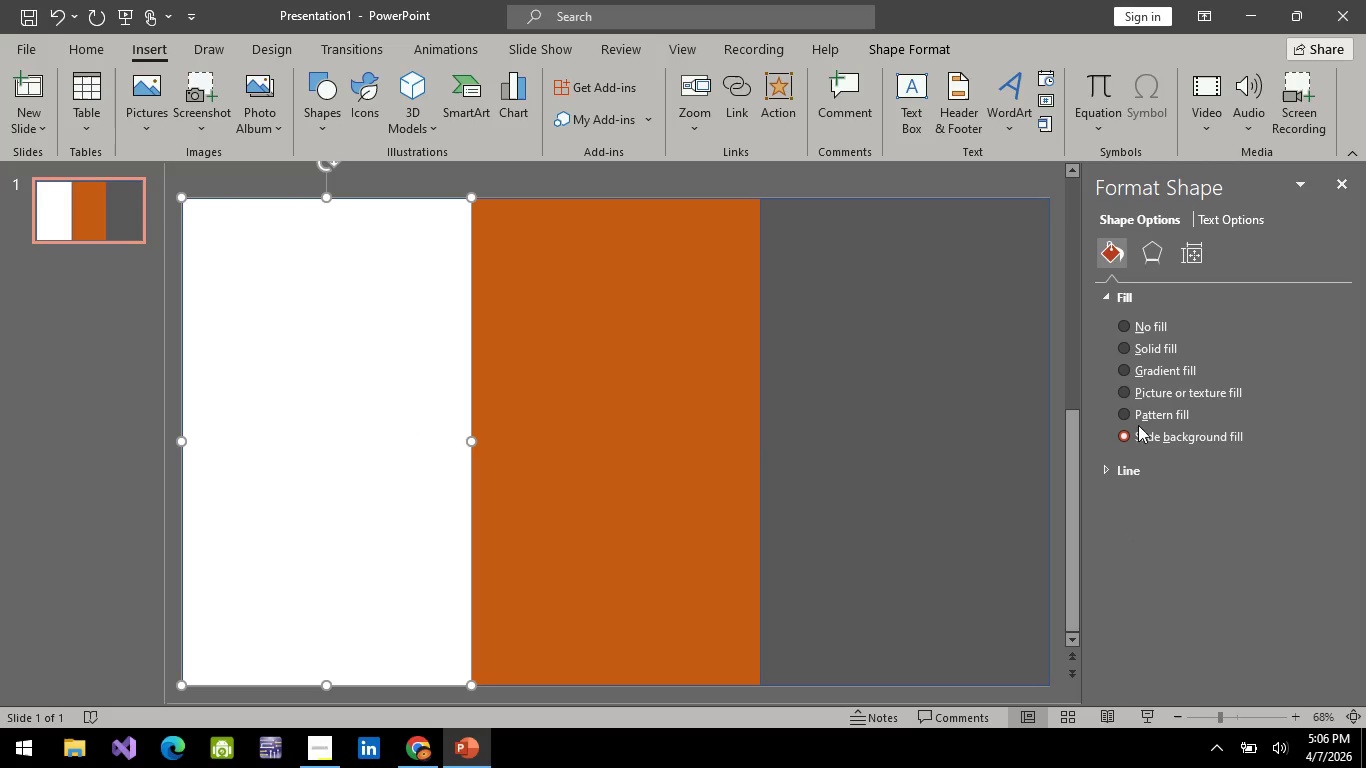 
left_click([1127, 417])
 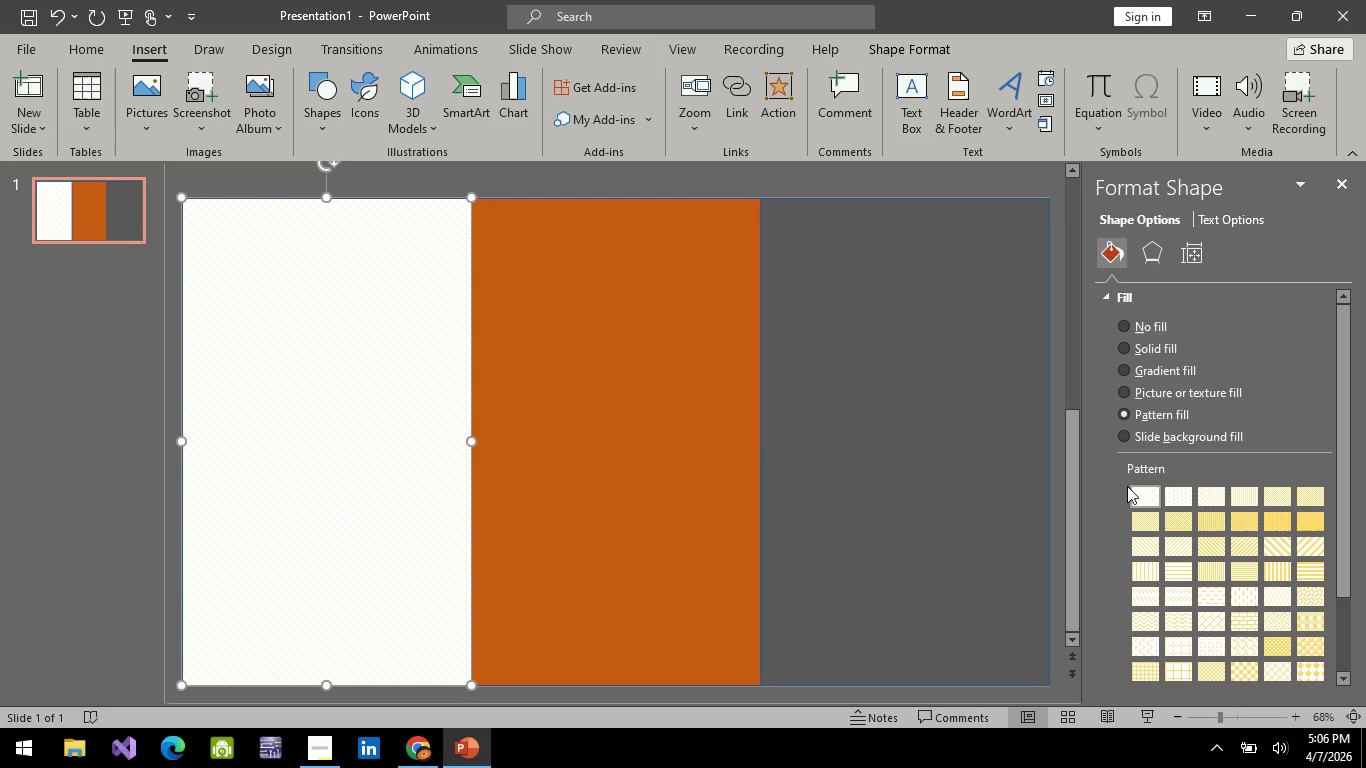 
scroll: coordinate [1183, 589], scroll_direction: down, amount: 3.0
 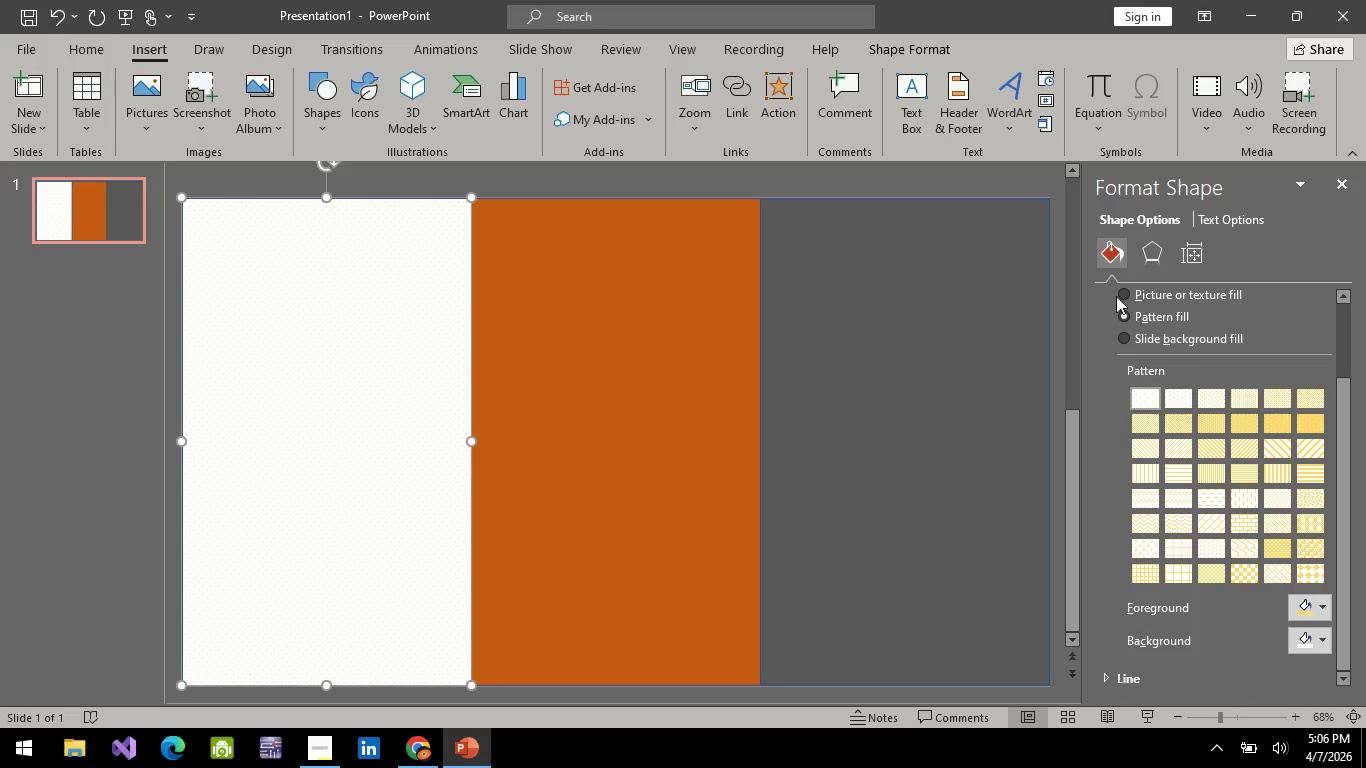 
left_click([1125, 294])
 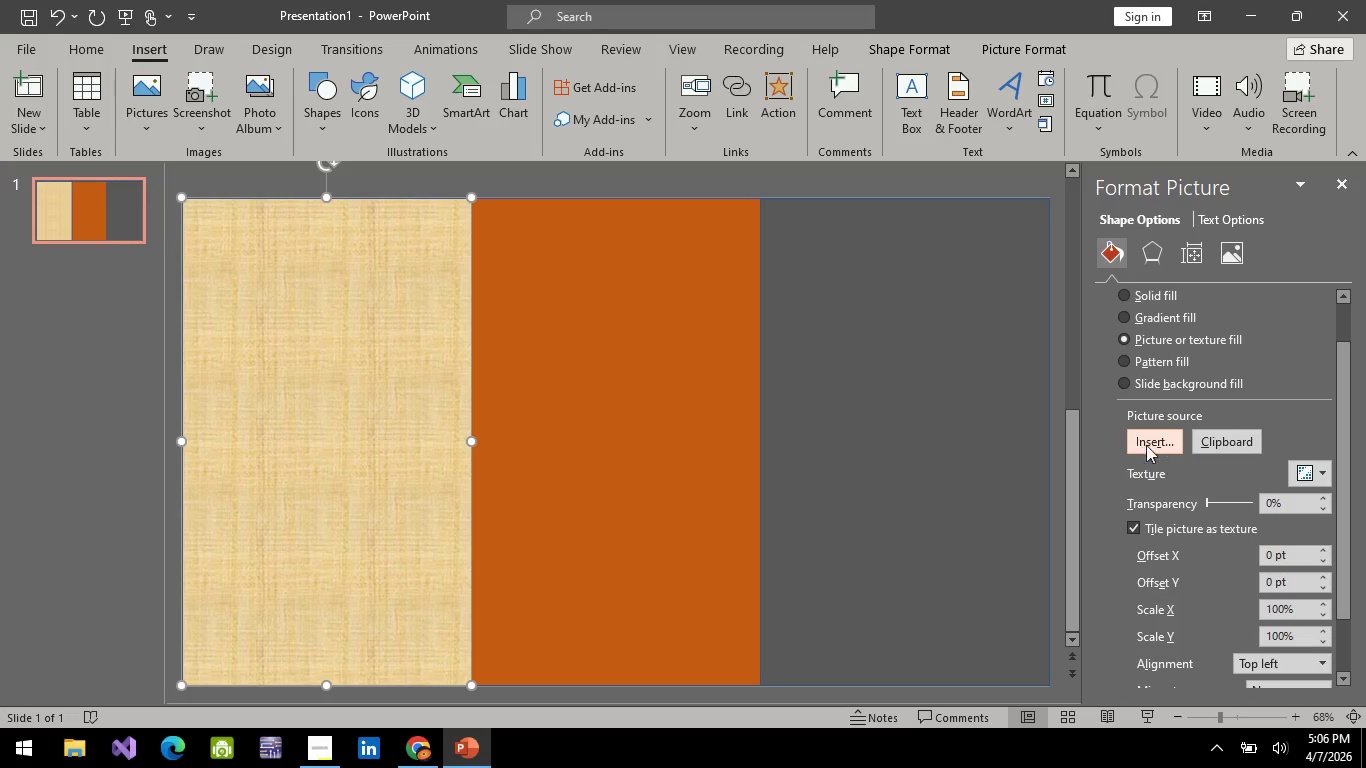 
left_click([1147, 443])
 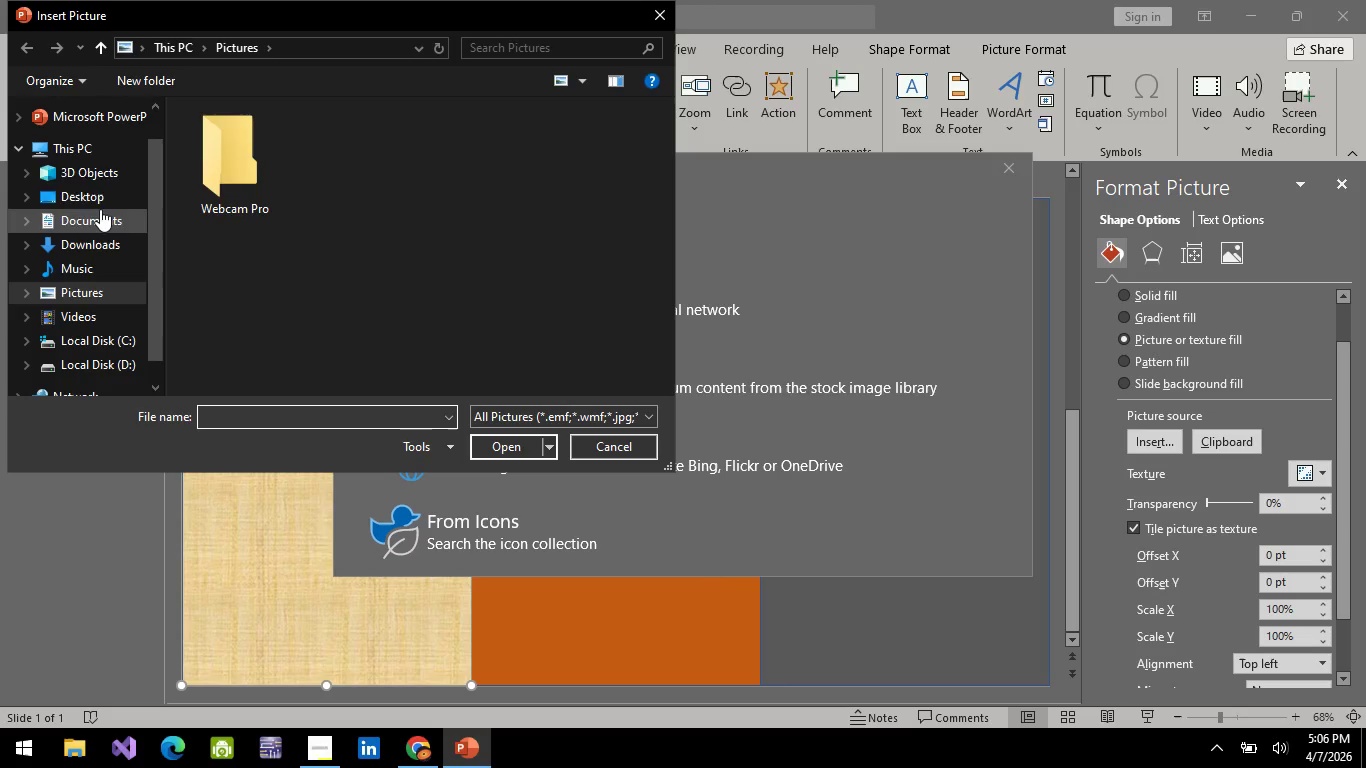 
wait(5.31)
 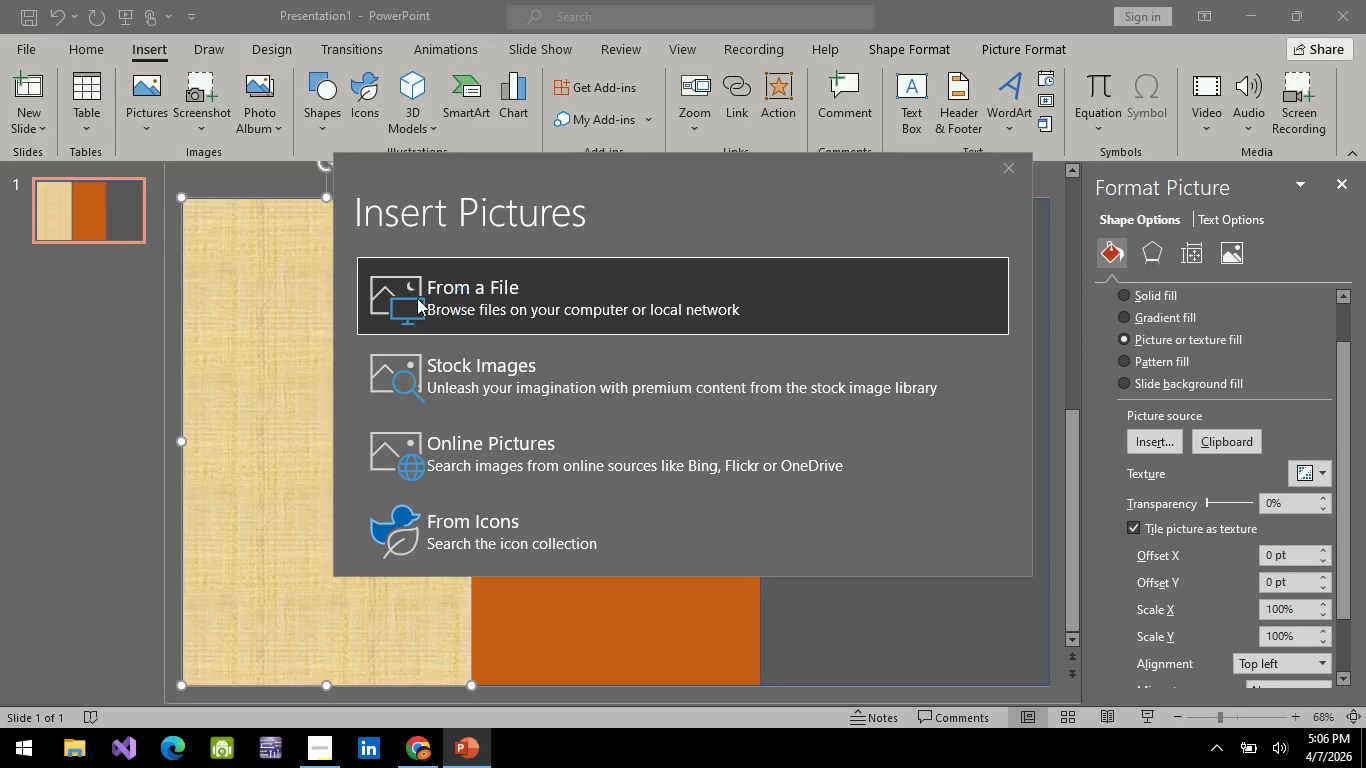 
left_click([86, 192])
 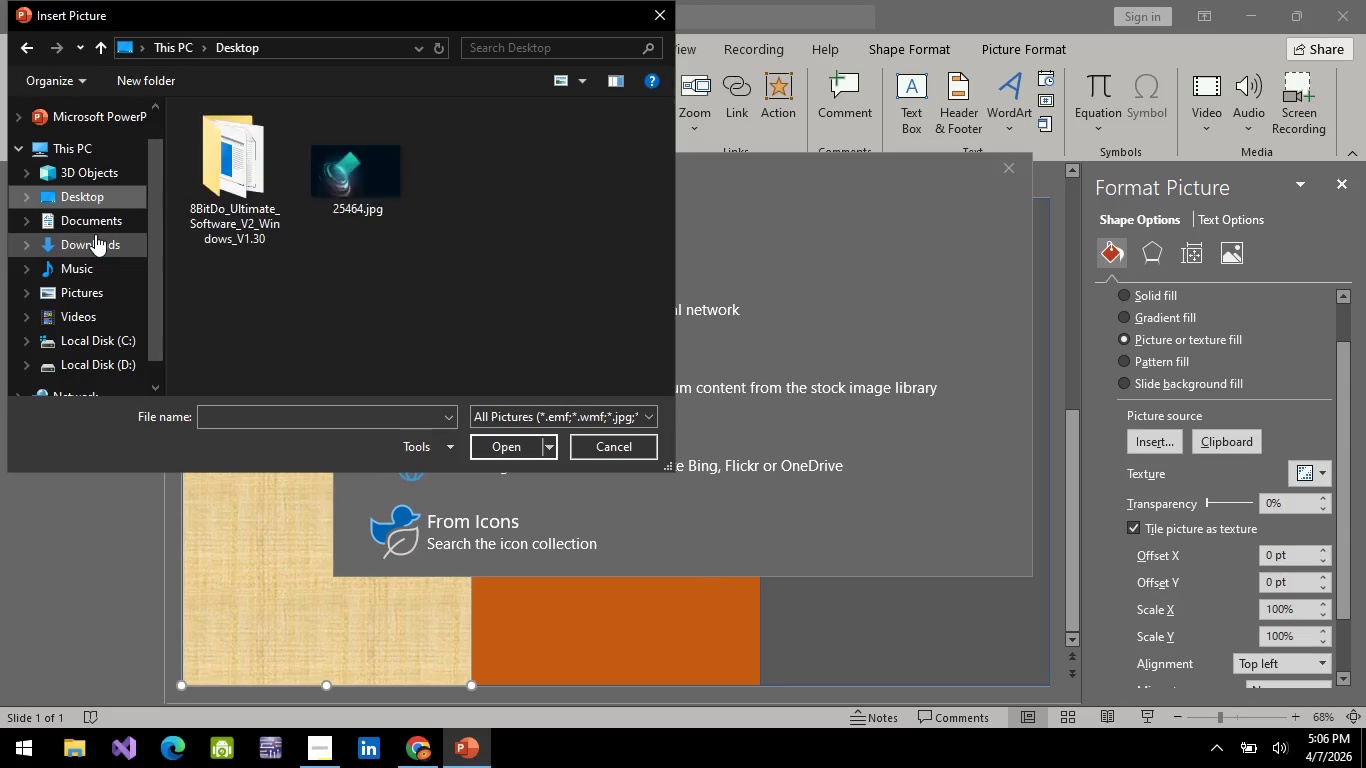 
left_click([95, 234])
 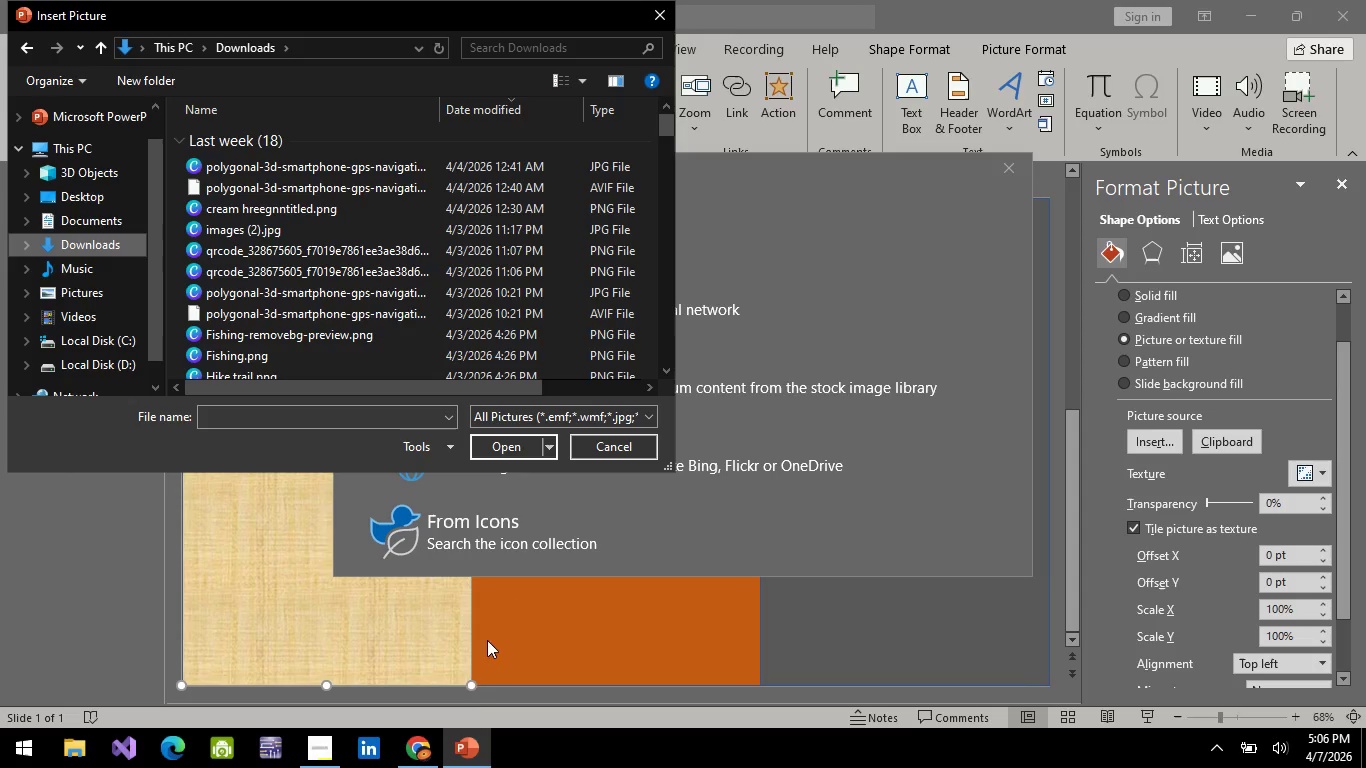 
left_click([401, 757])
 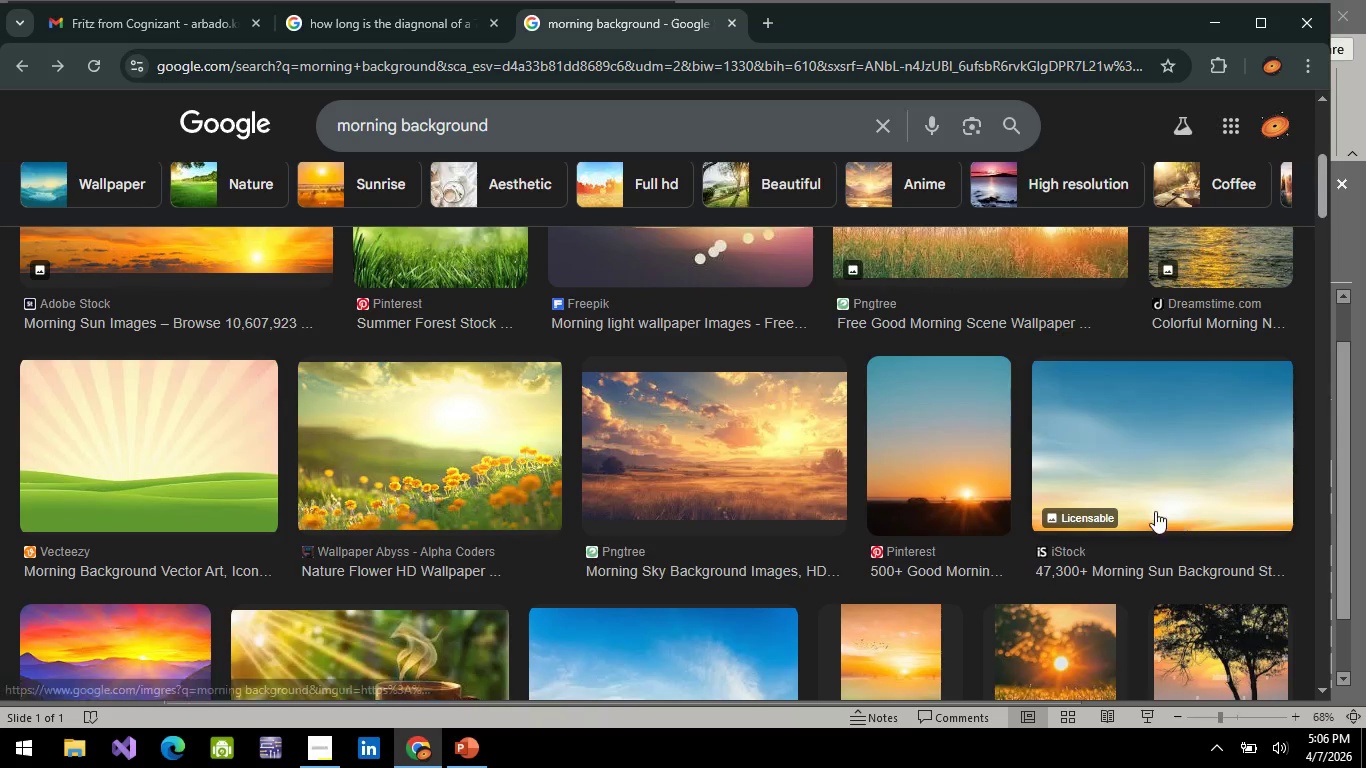 
scroll: coordinate [704, 482], scroll_direction: up, amount: 1.0
 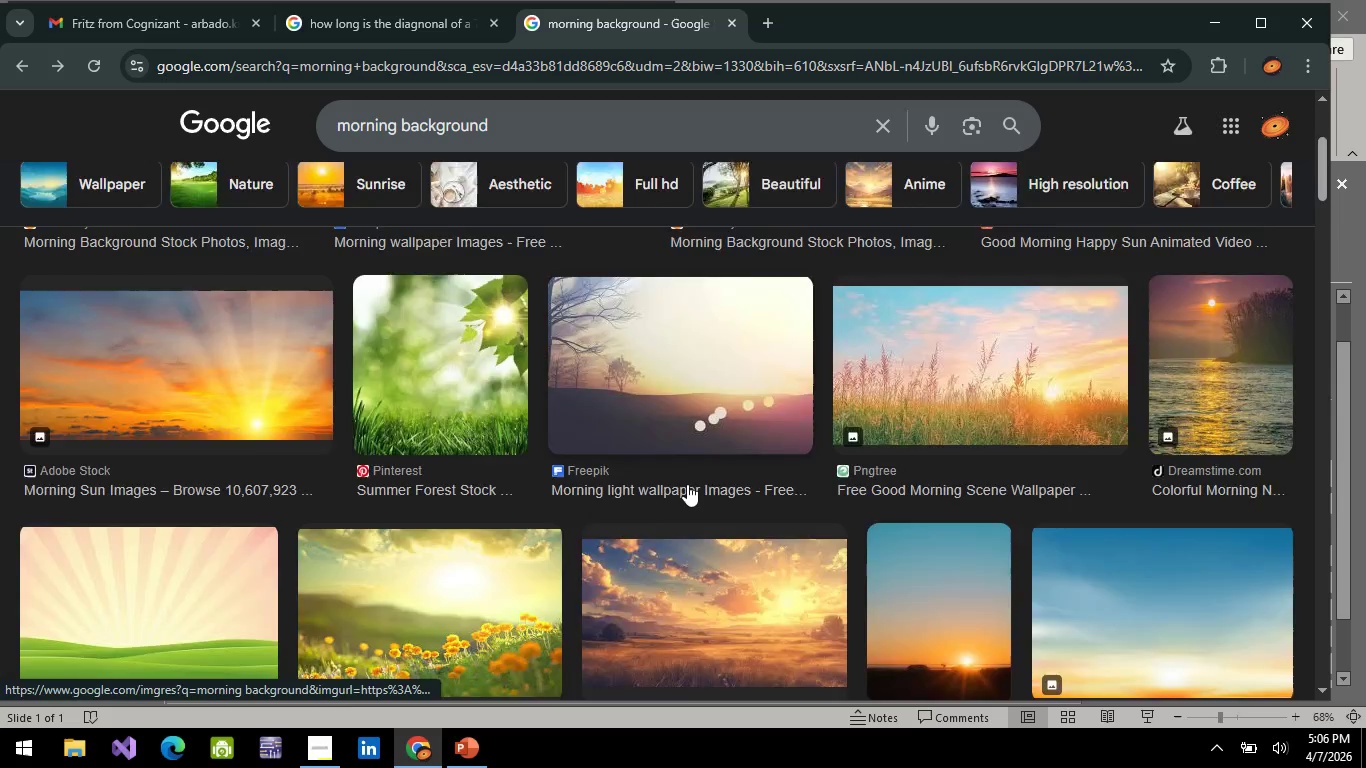 
scroll: coordinate [687, 484], scroll_direction: down, amount: 4.0
 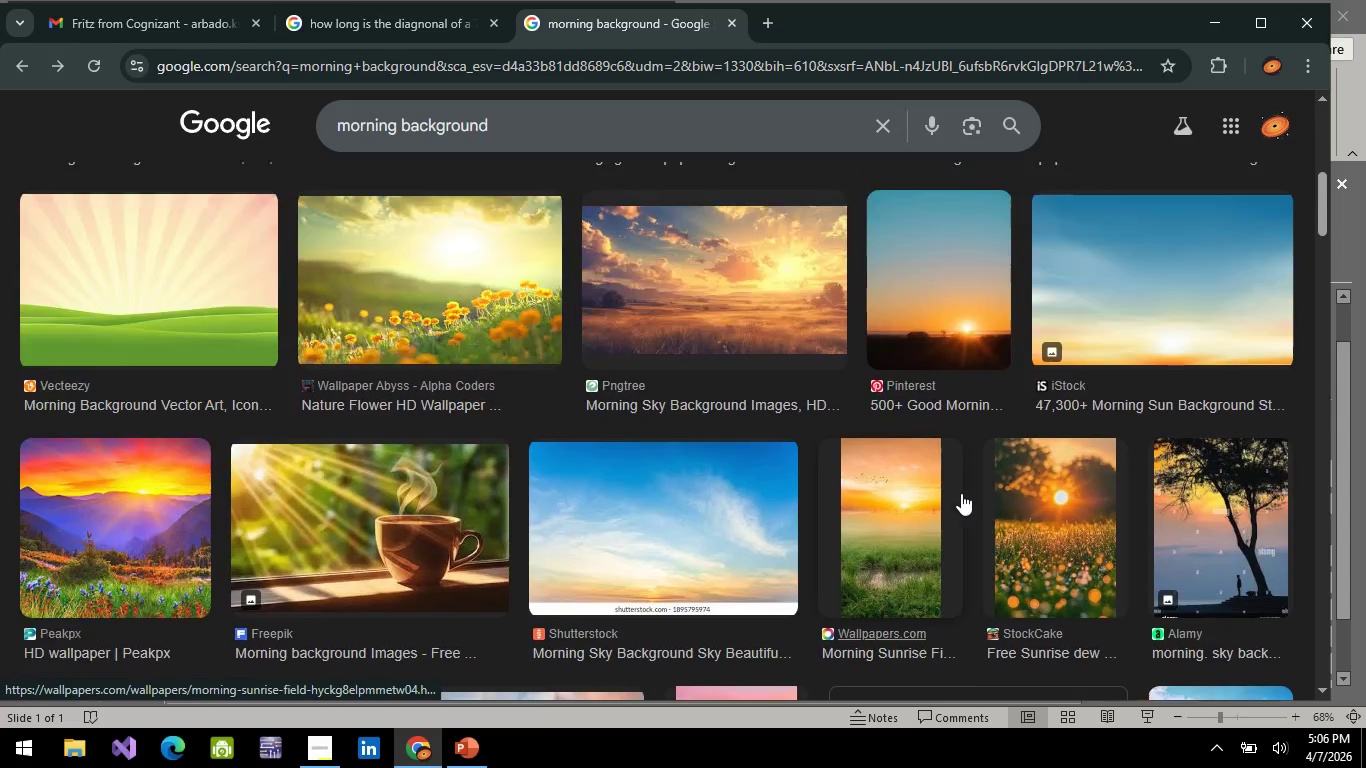 
scroll: coordinate [961, 493], scroll_direction: up, amount: 1.0
 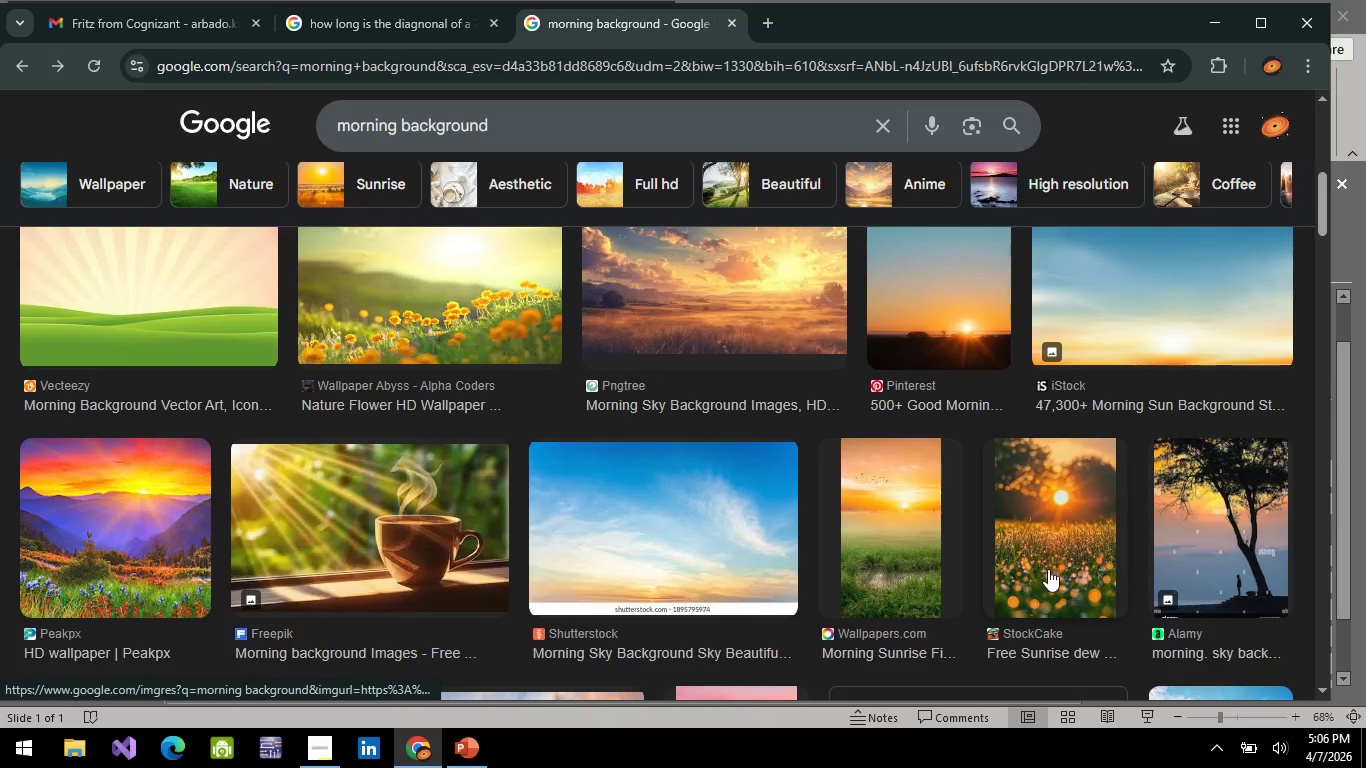 
left_click([1047, 570])
 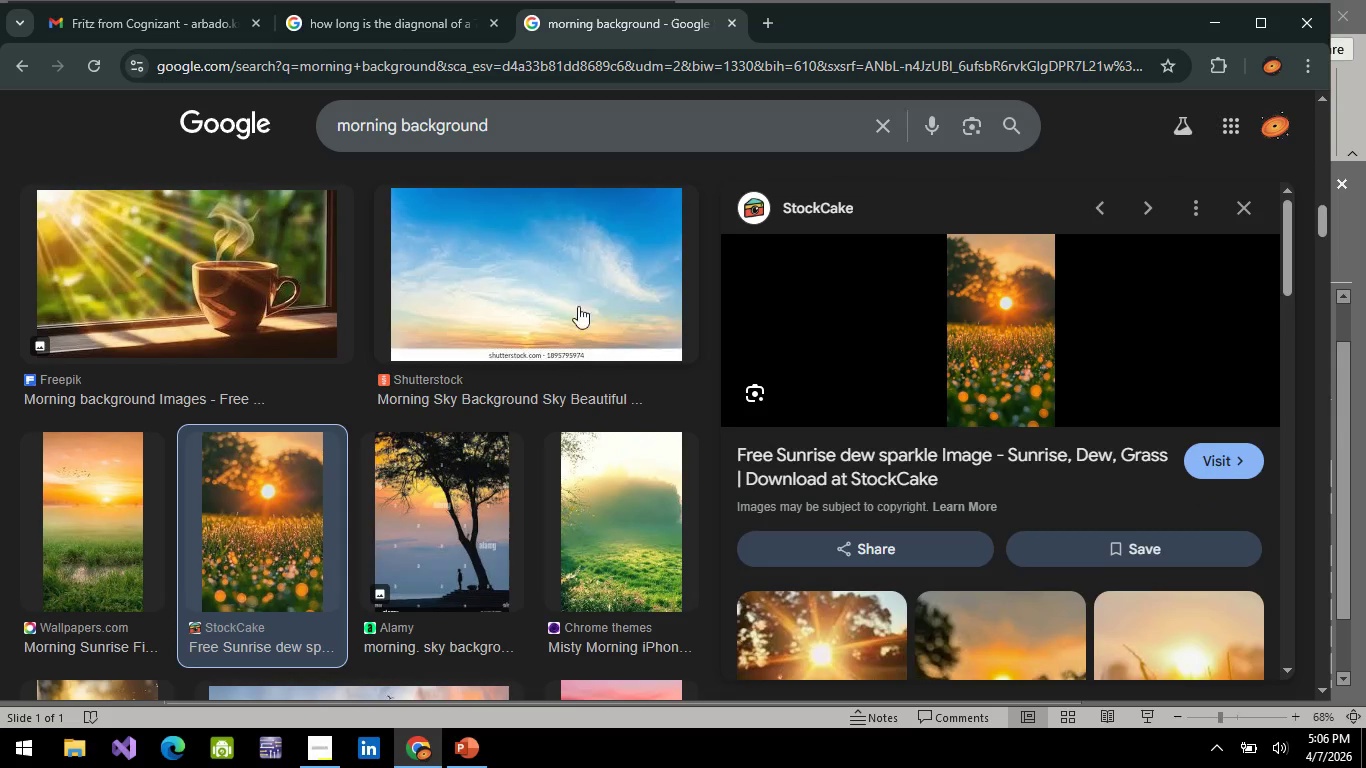 
left_click([1253, 205])
 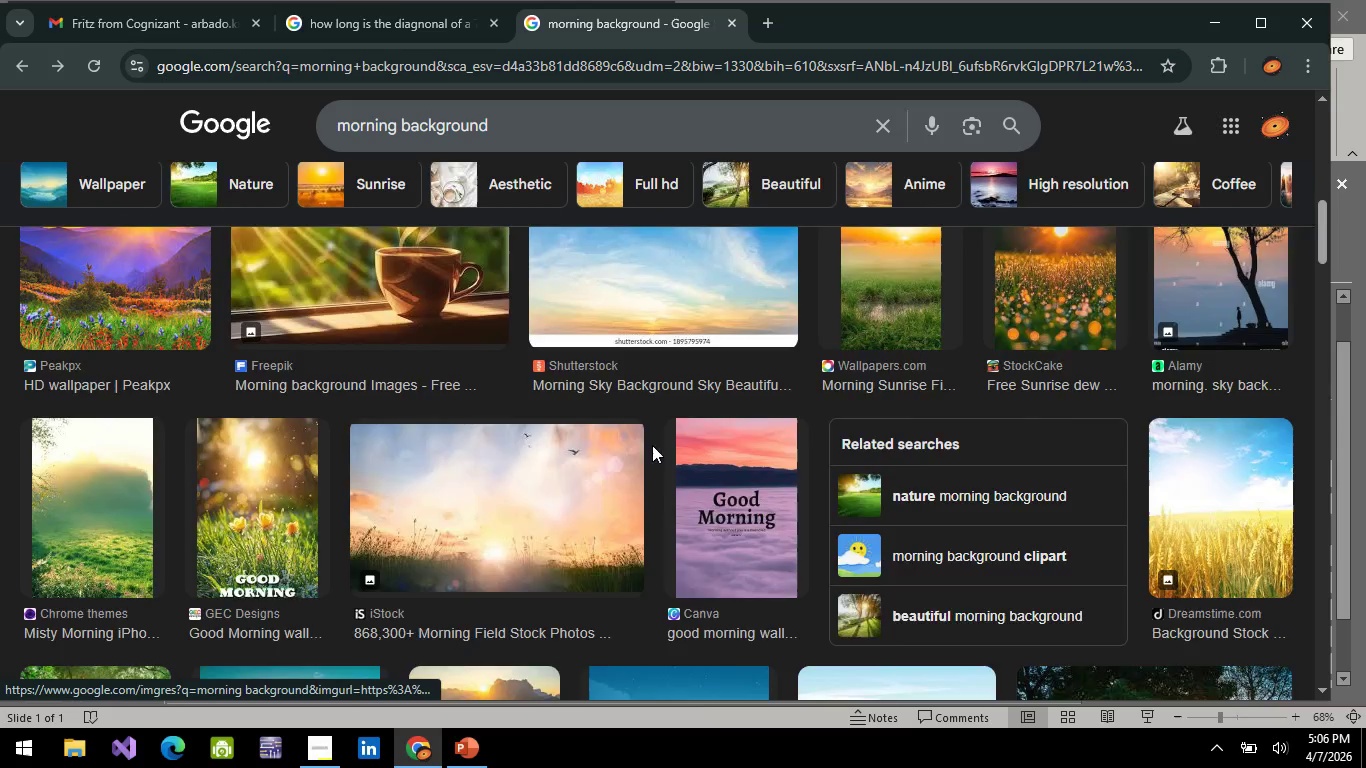 
scroll: coordinate [658, 465], scroll_direction: up, amount: 5.0
 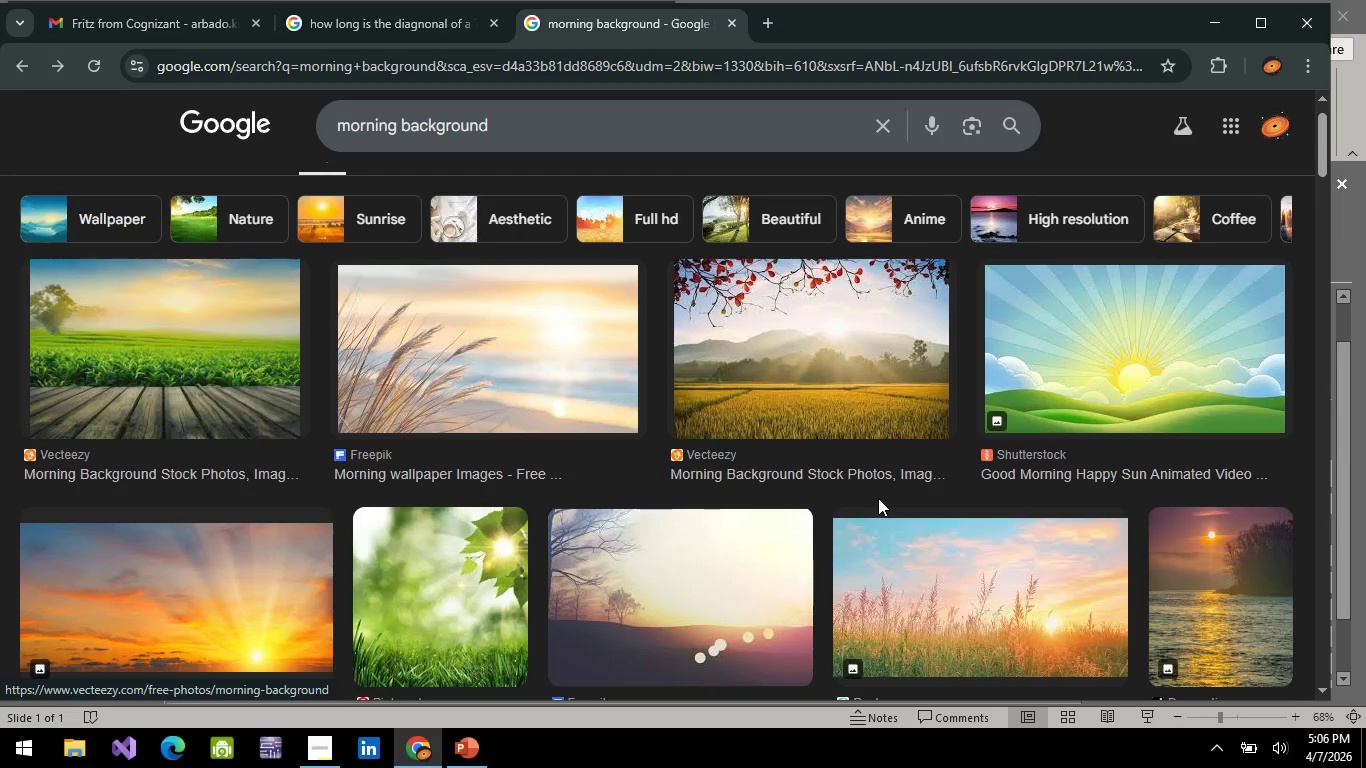 
scroll: coordinate [985, 483], scroll_direction: down, amount: 10.0
 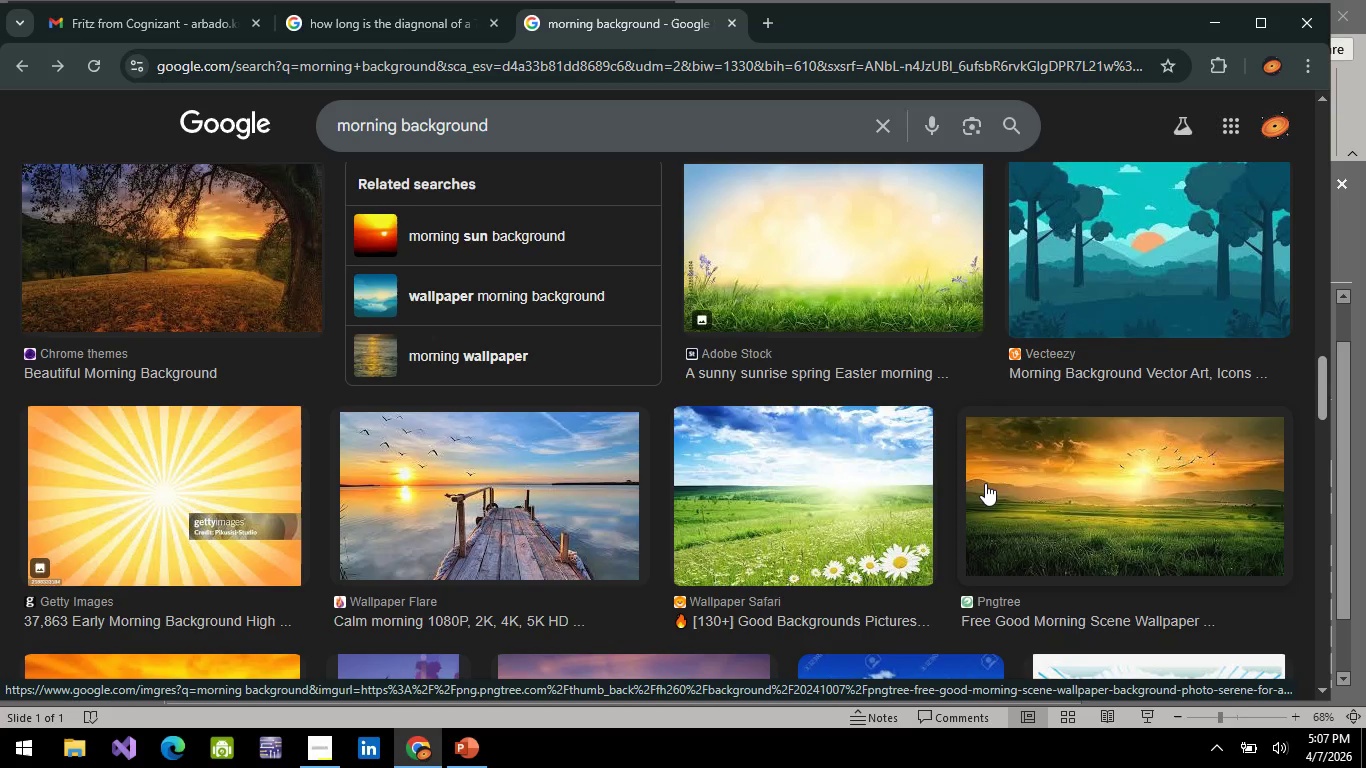 
wait(12.72)
 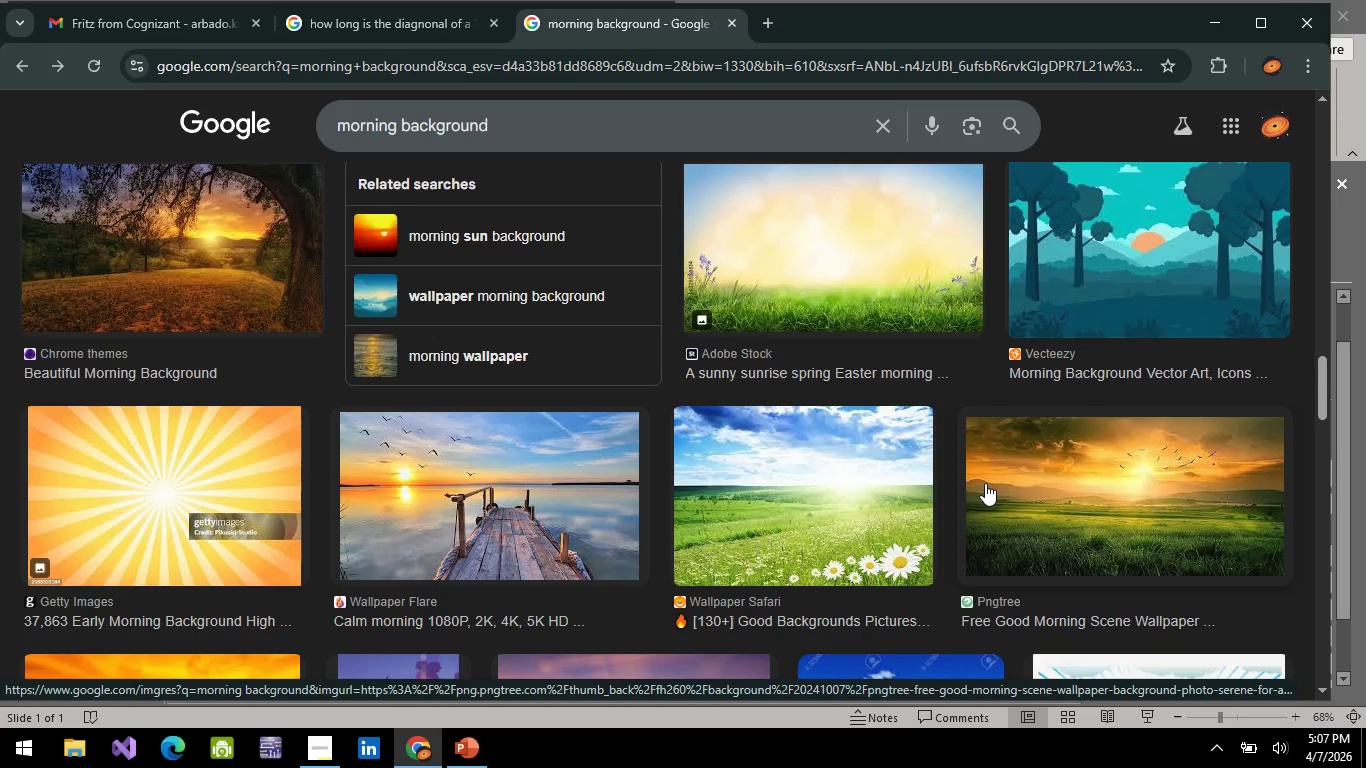 
scroll: coordinate [985, 483], scroll_direction: down, amount: 2.0
 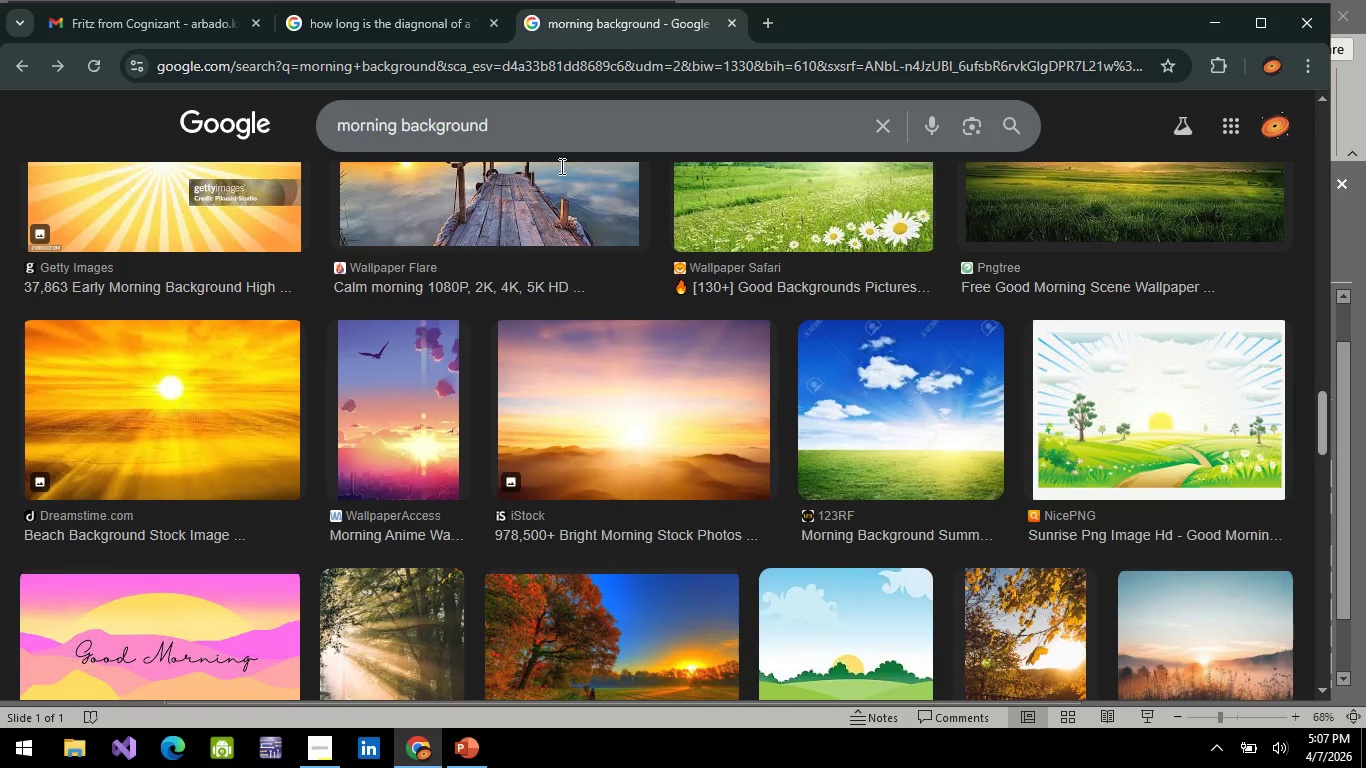 
wait(7.31)
 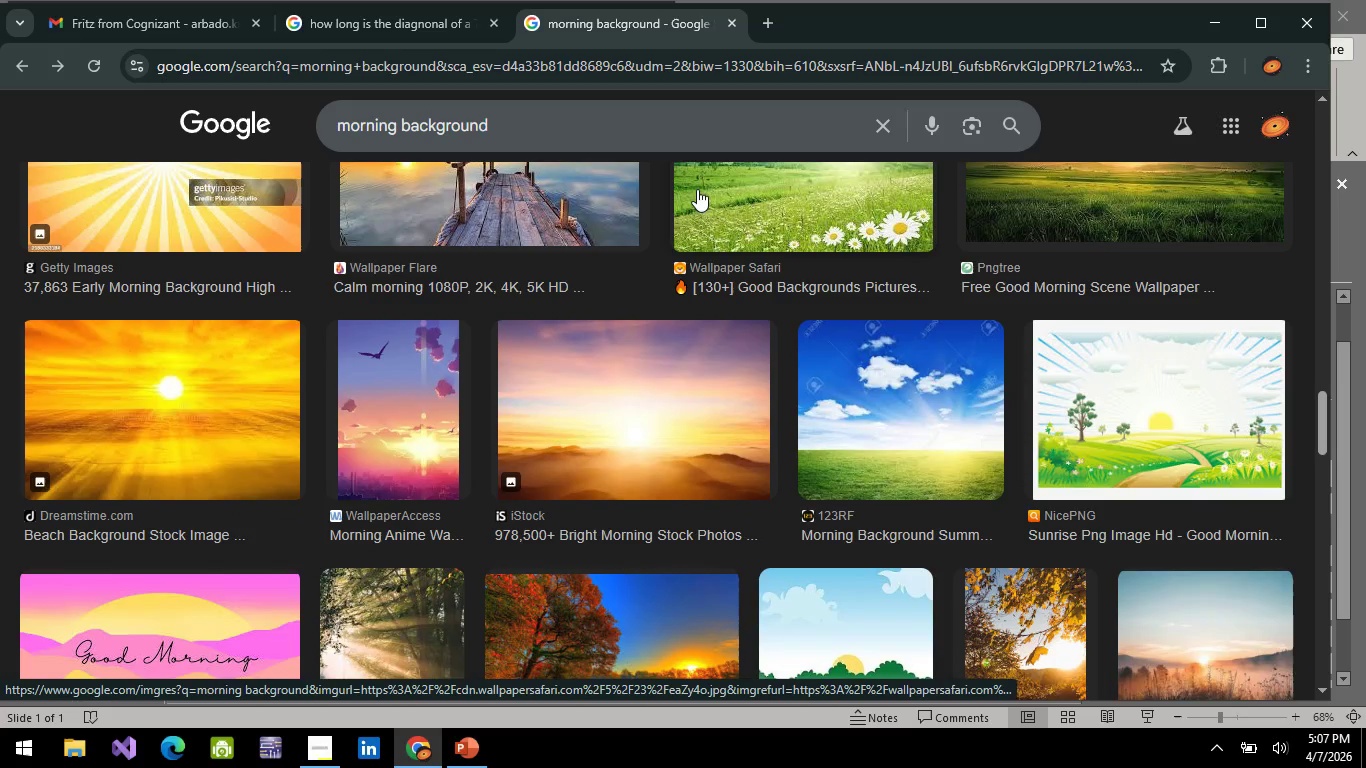 
scroll: coordinate [775, 488], scroll_direction: up, amount: 3.0
 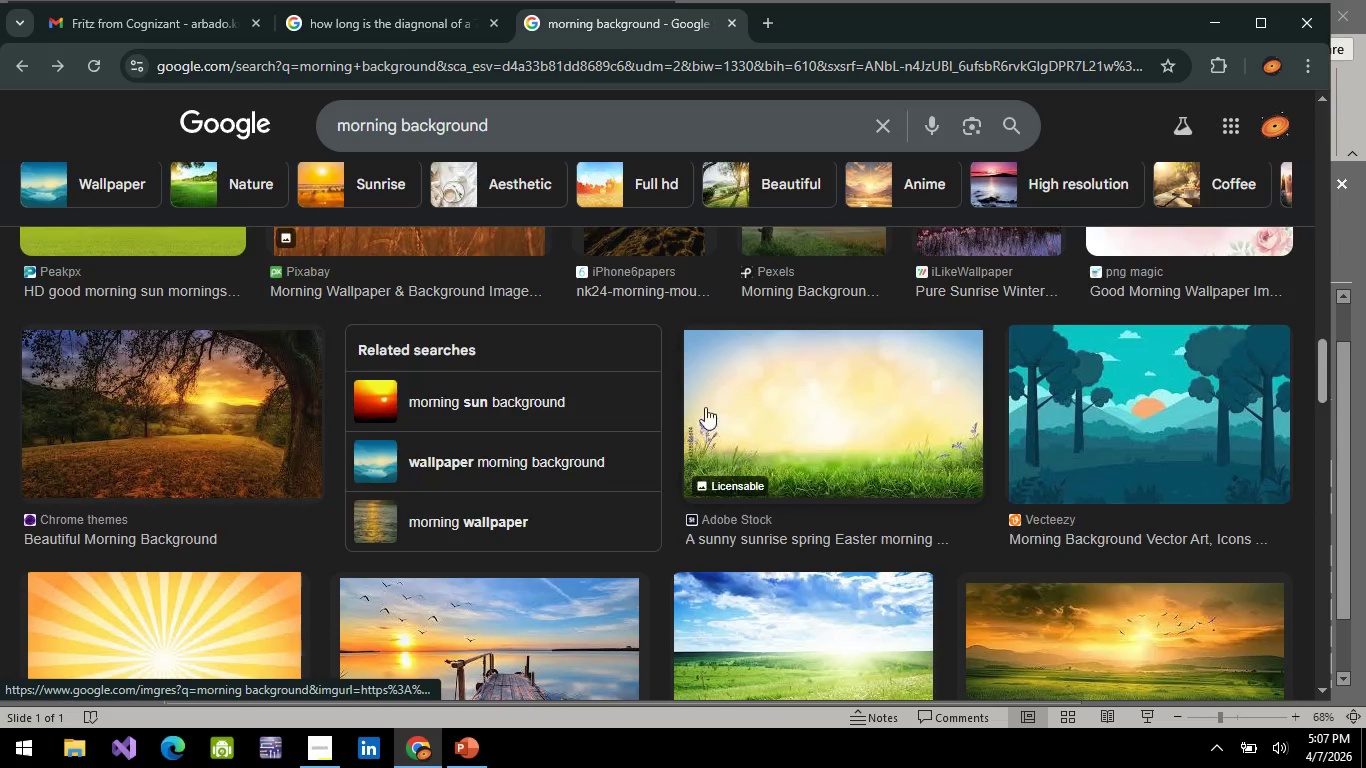 
scroll: coordinate [705, 407], scroll_direction: down, amount: 2.0
 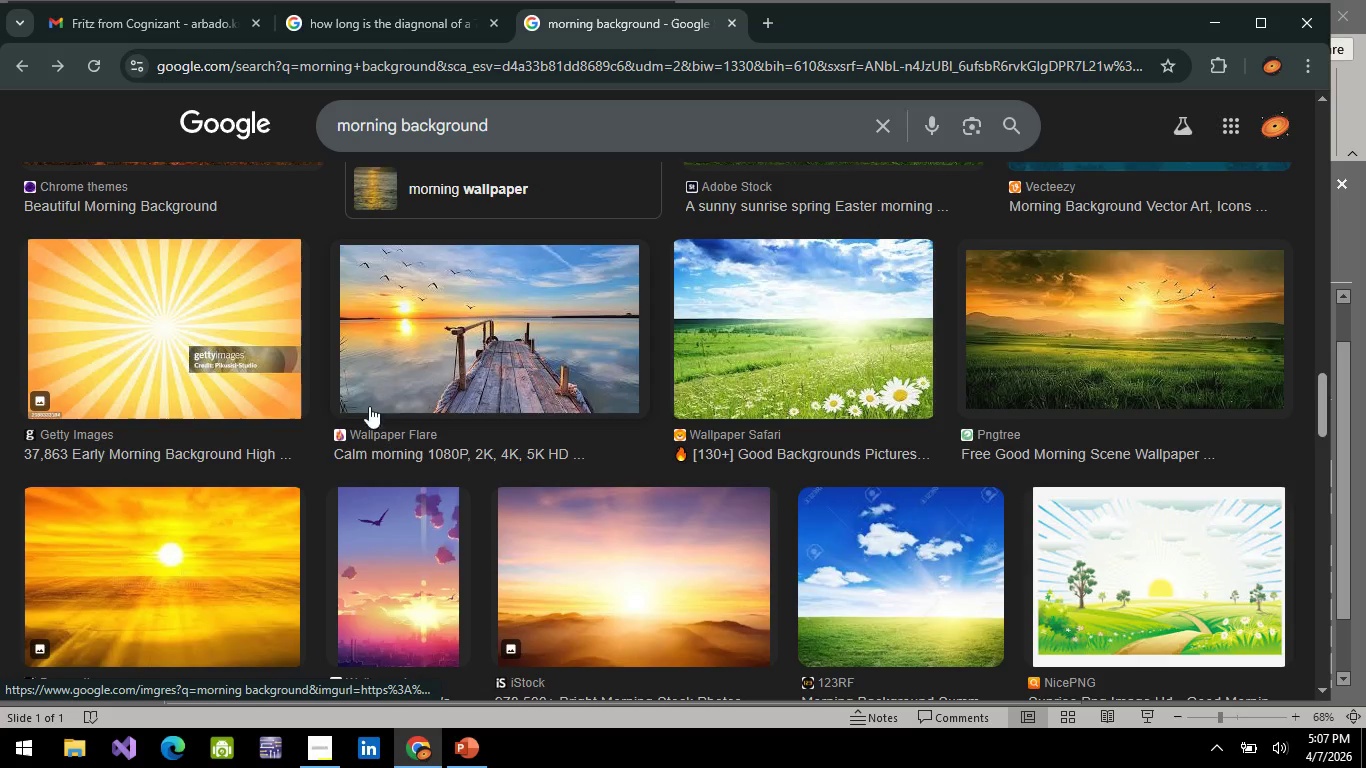 
scroll: coordinate [452, 478], scroll_direction: up, amount: 16.0
 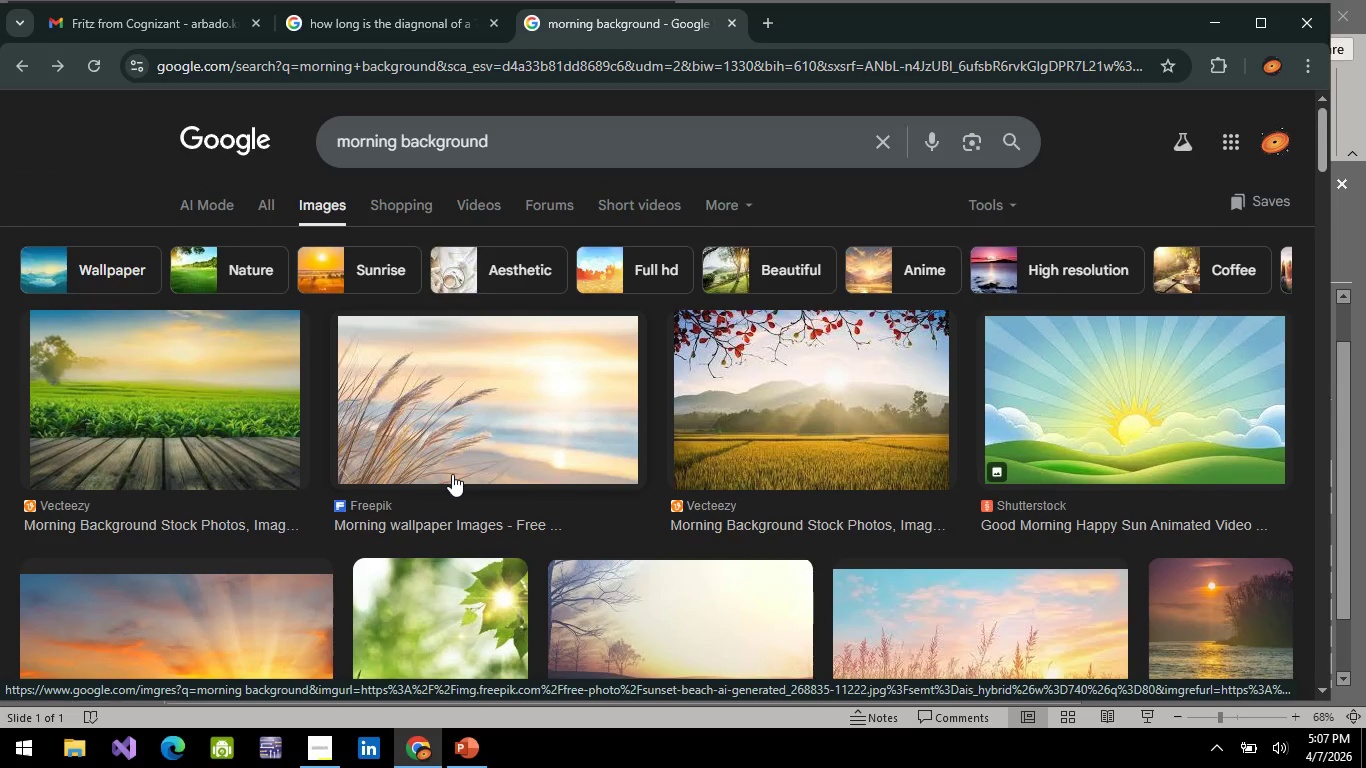 
scroll: coordinate [452, 474], scroll_direction: up, amount: 1.0
 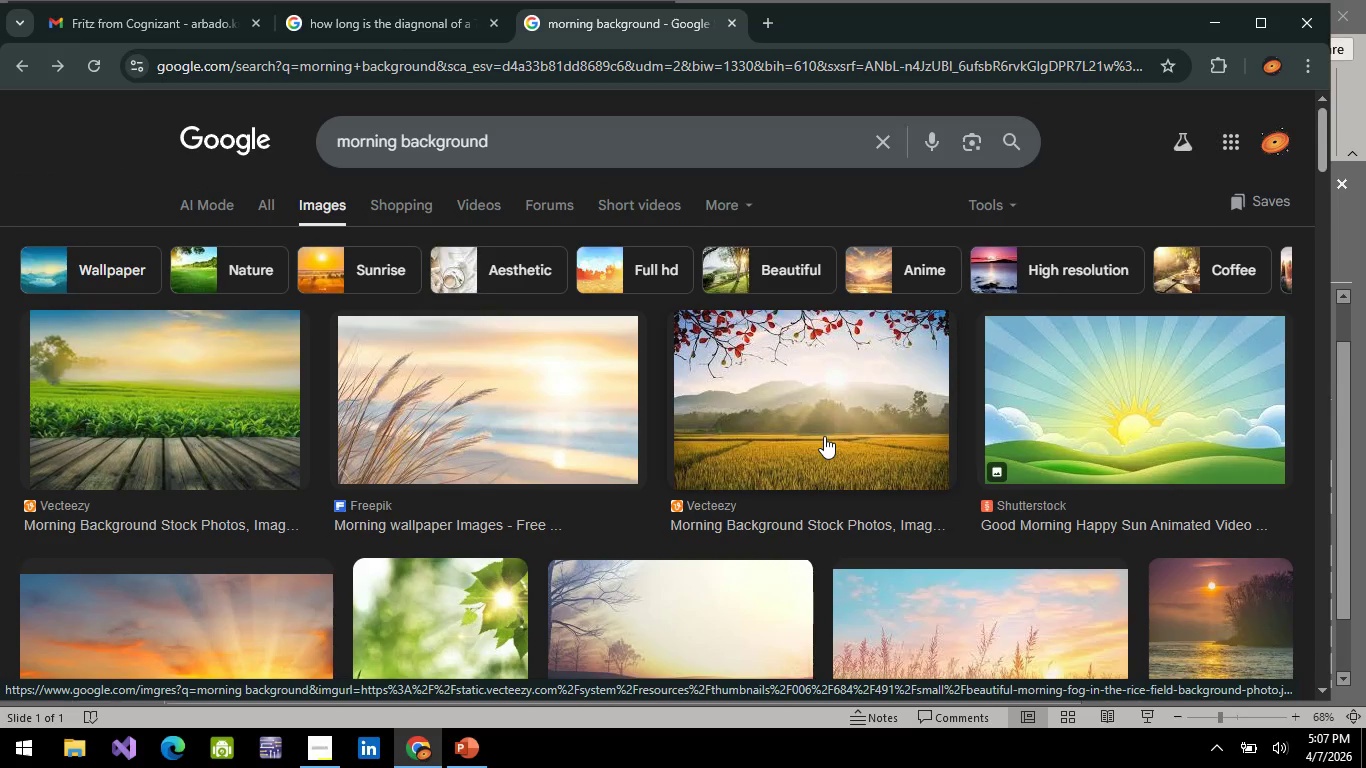 
scroll: coordinate [818, 432], scroll_direction: down, amount: 3.0
 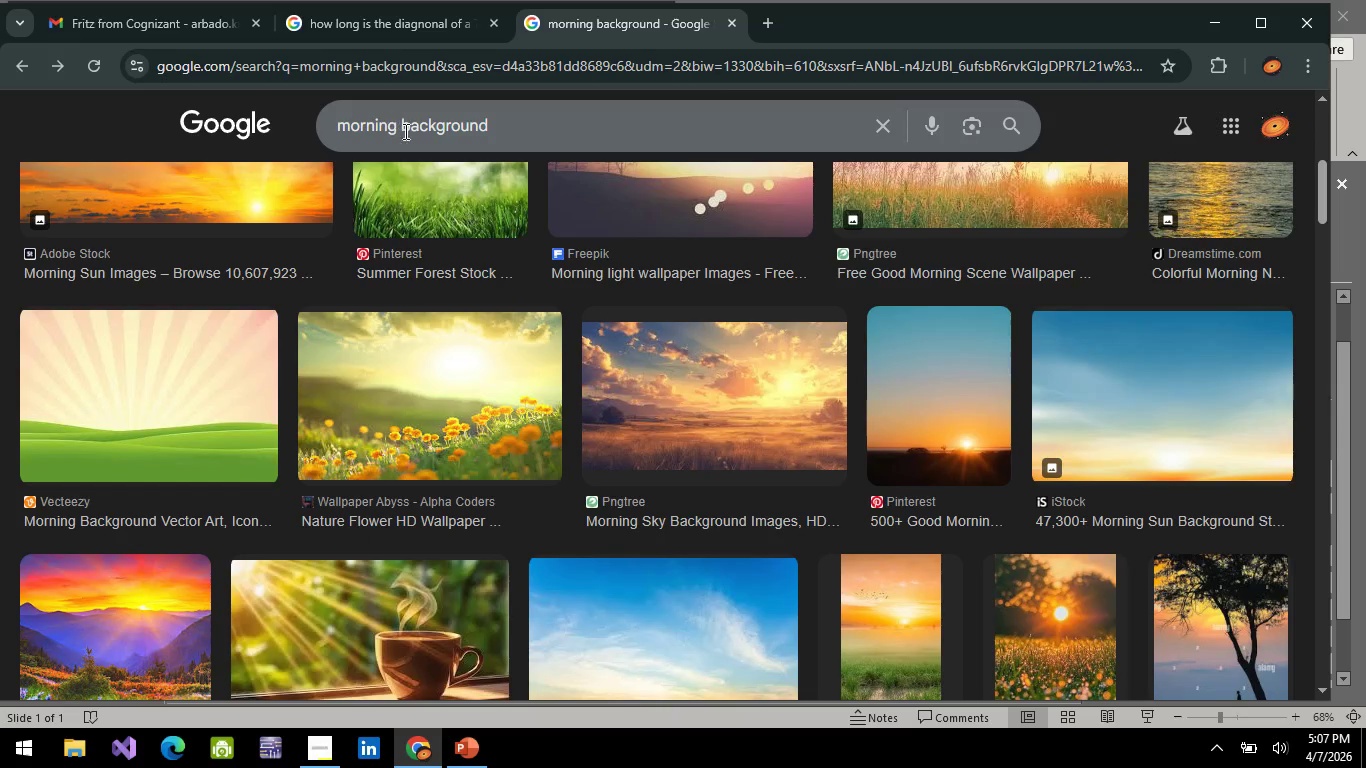 
scroll: coordinate [730, 340], scroll_direction: up, amount: 10.0
 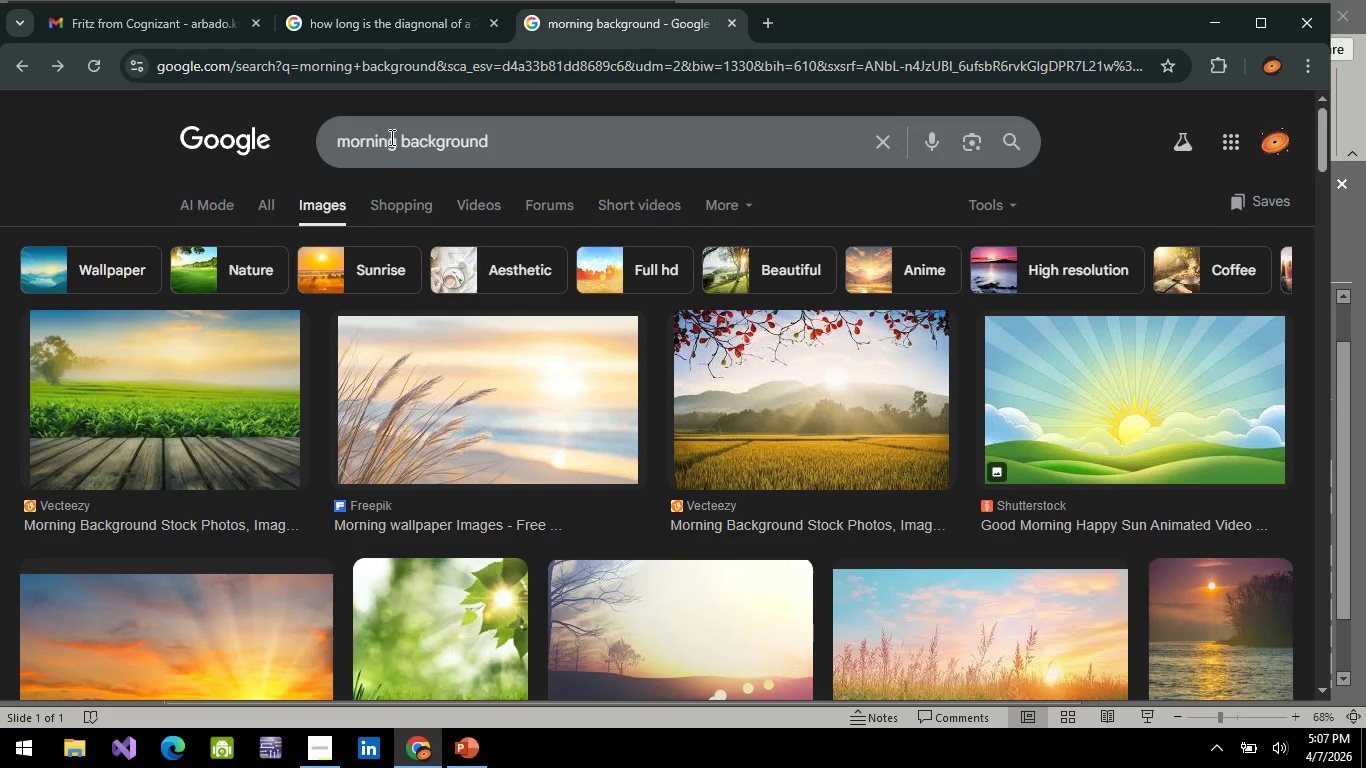 
left_click([397, 142])
 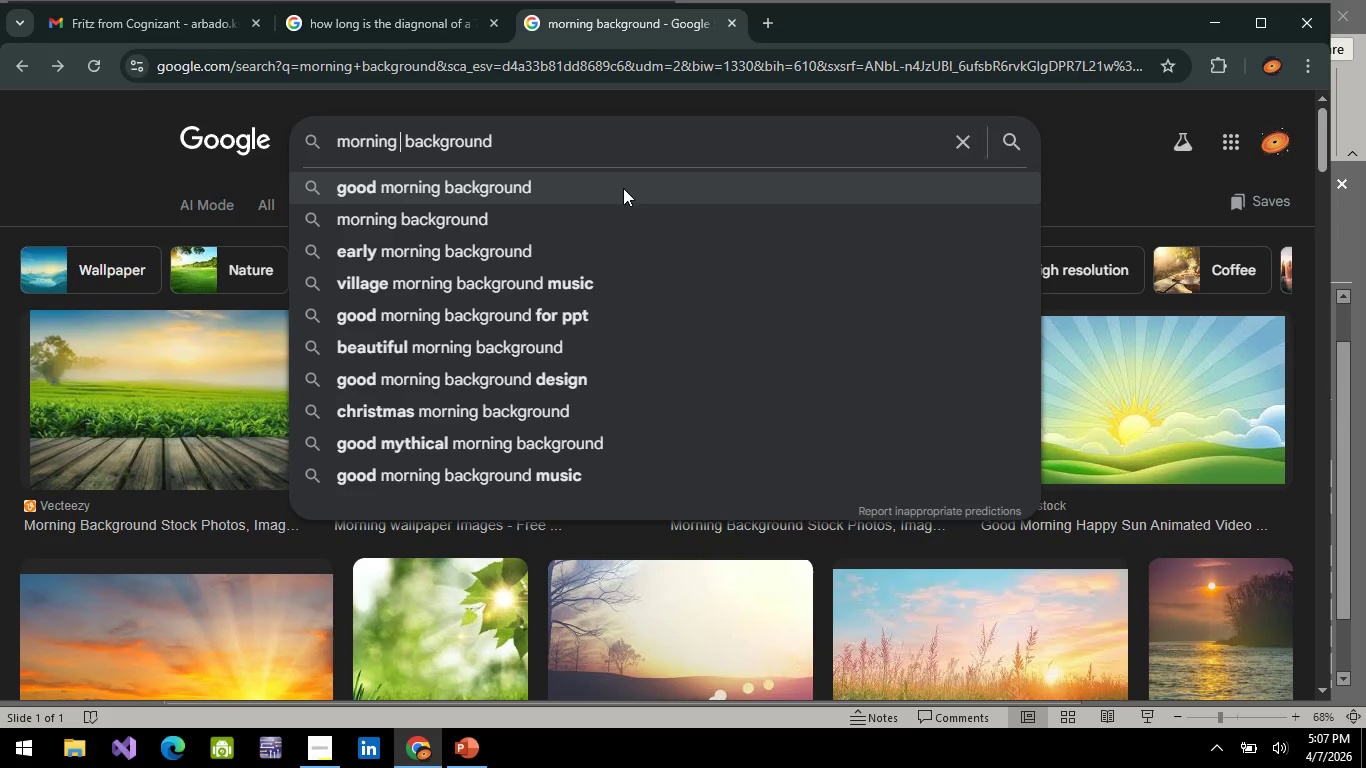 
type(icon)
 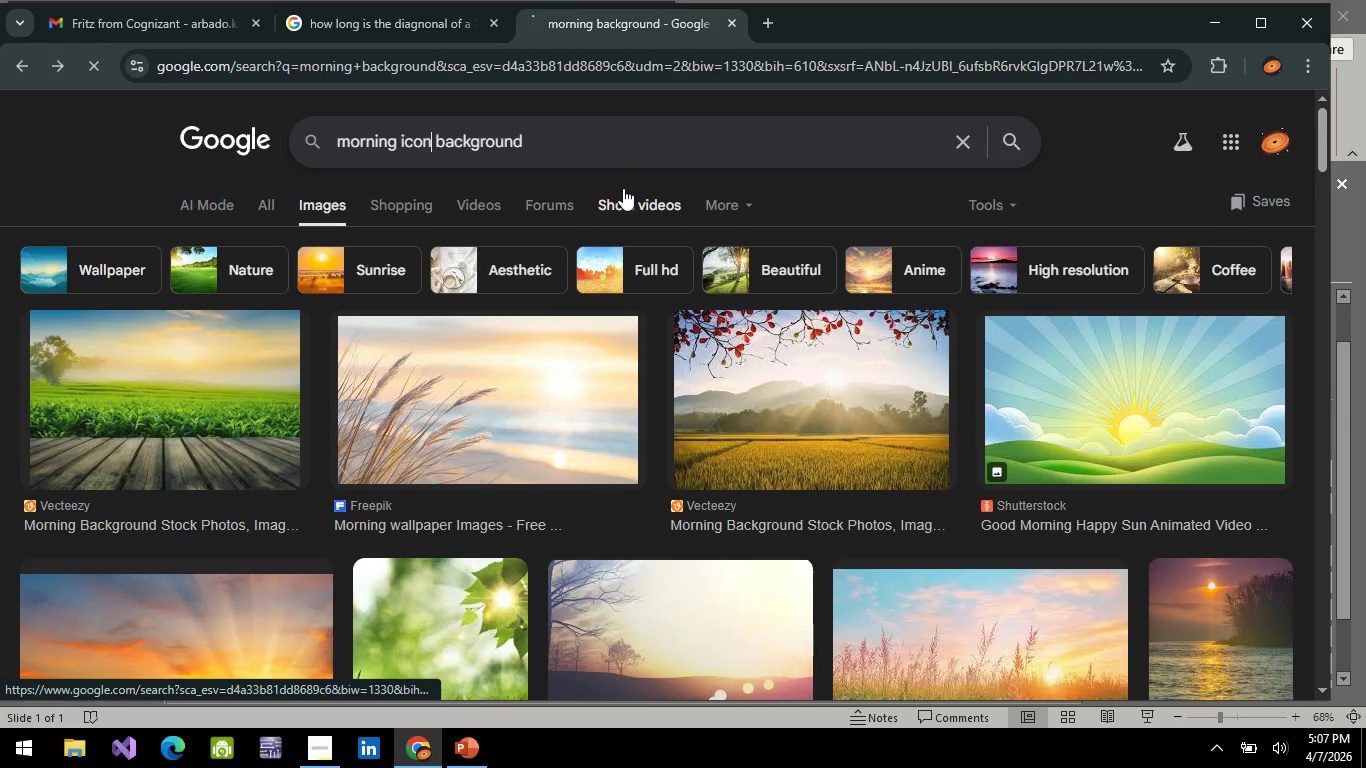 
key(Enter)
 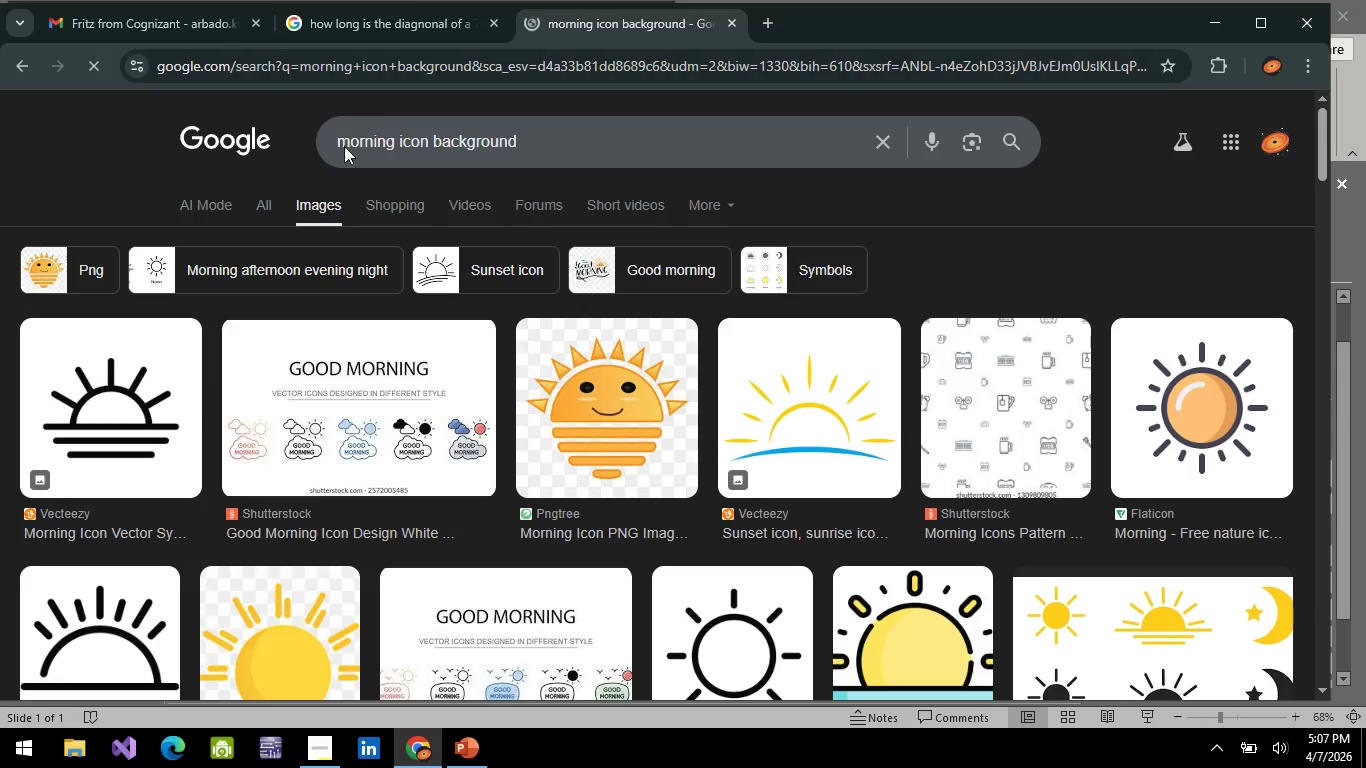 
scroll: coordinate [958, 390], scroll_direction: down, amount: 4.0
 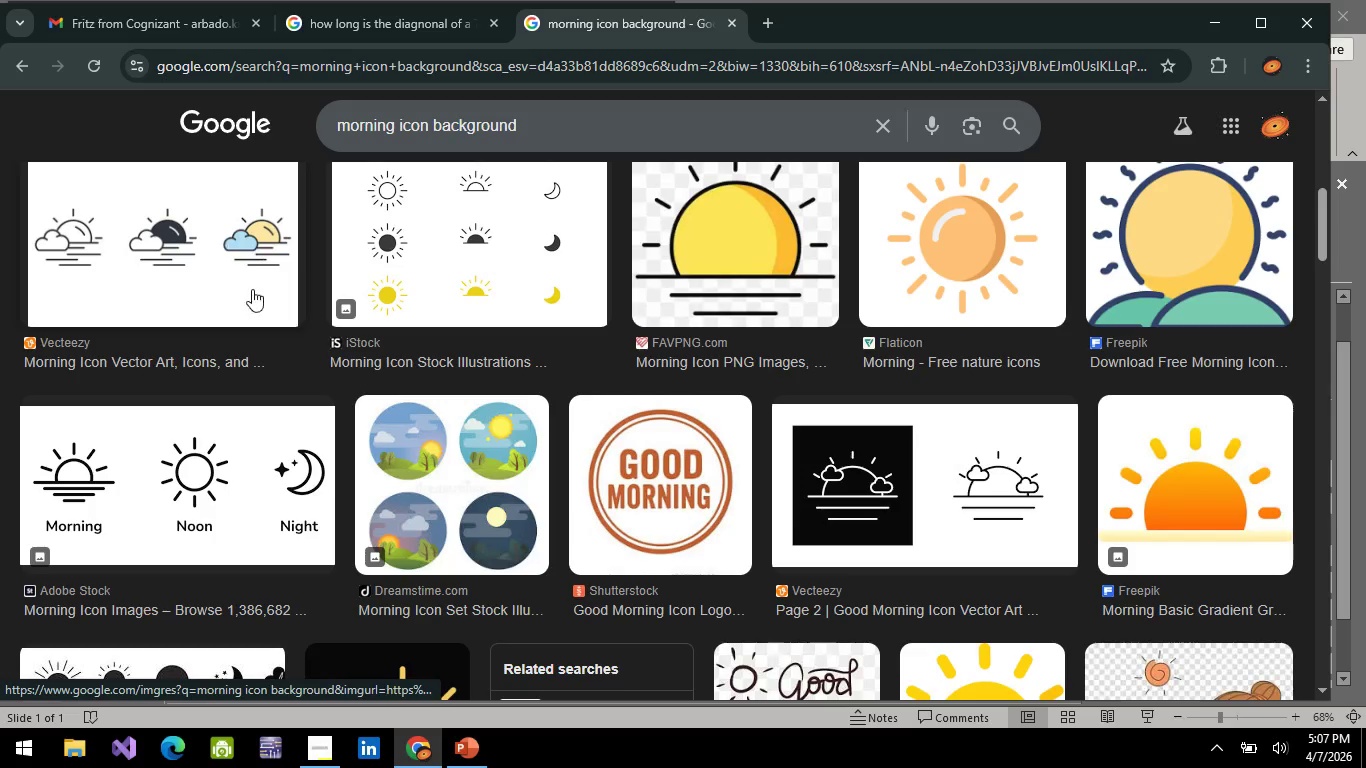 
wait(5.81)
 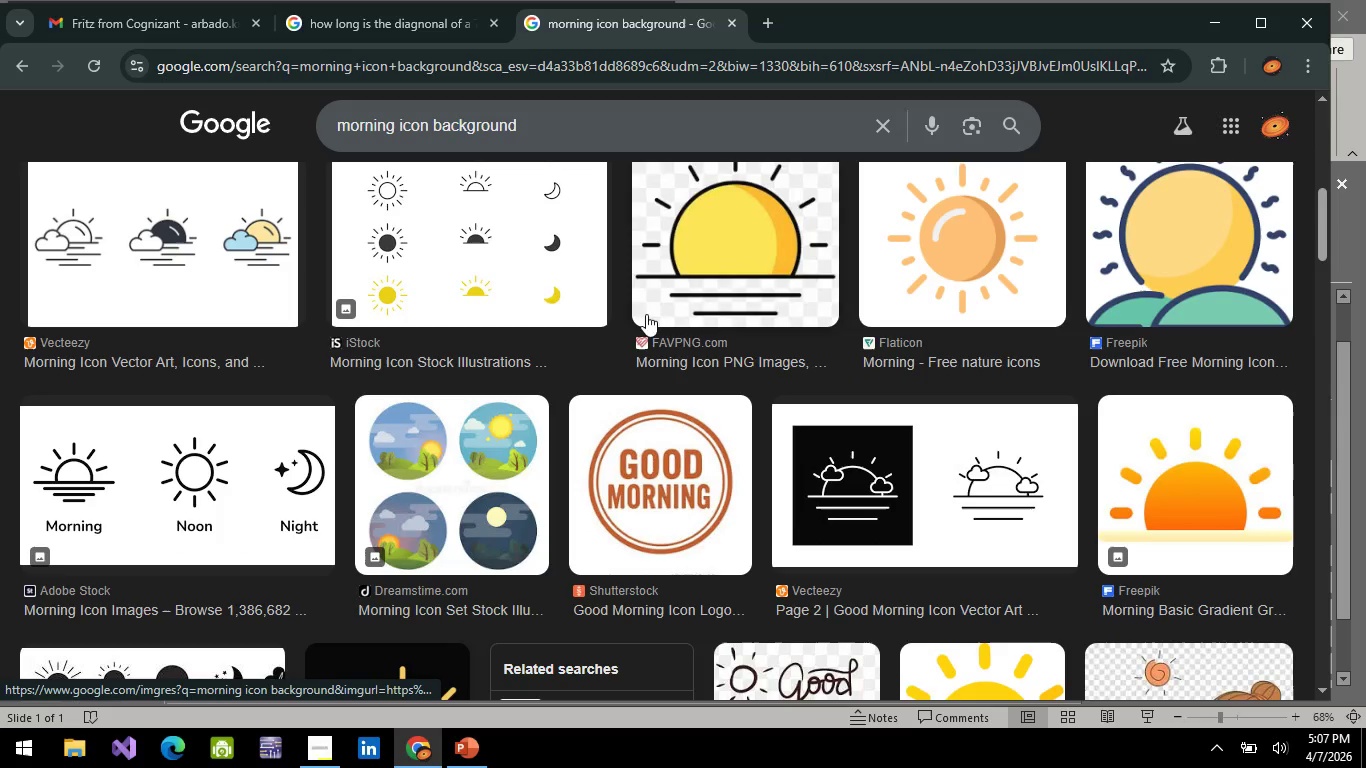 
scroll: coordinate [219, 480], scroll_direction: down, amount: 14.0
 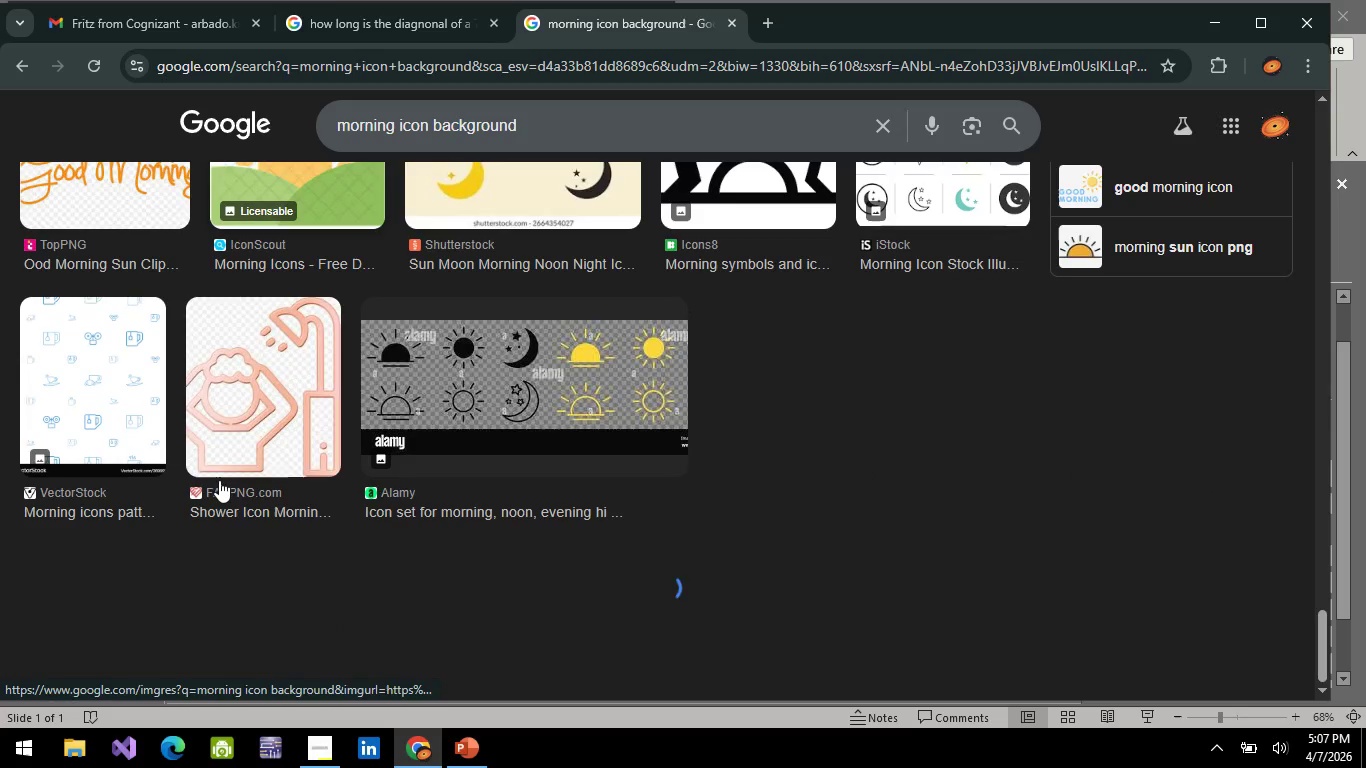 
key(Alt+AltLeft)
 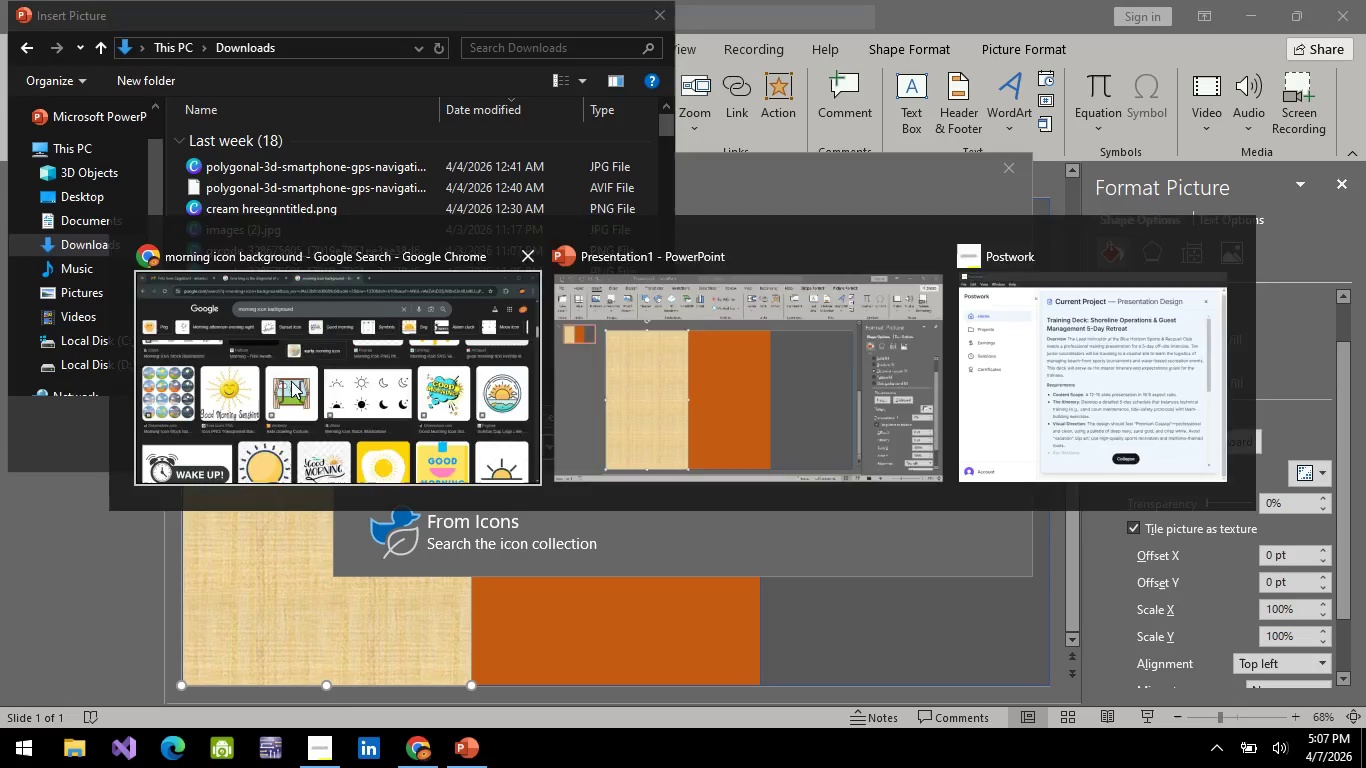 
scroll: coordinate [309, 443], scroll_direction: up, amount: 18.0
 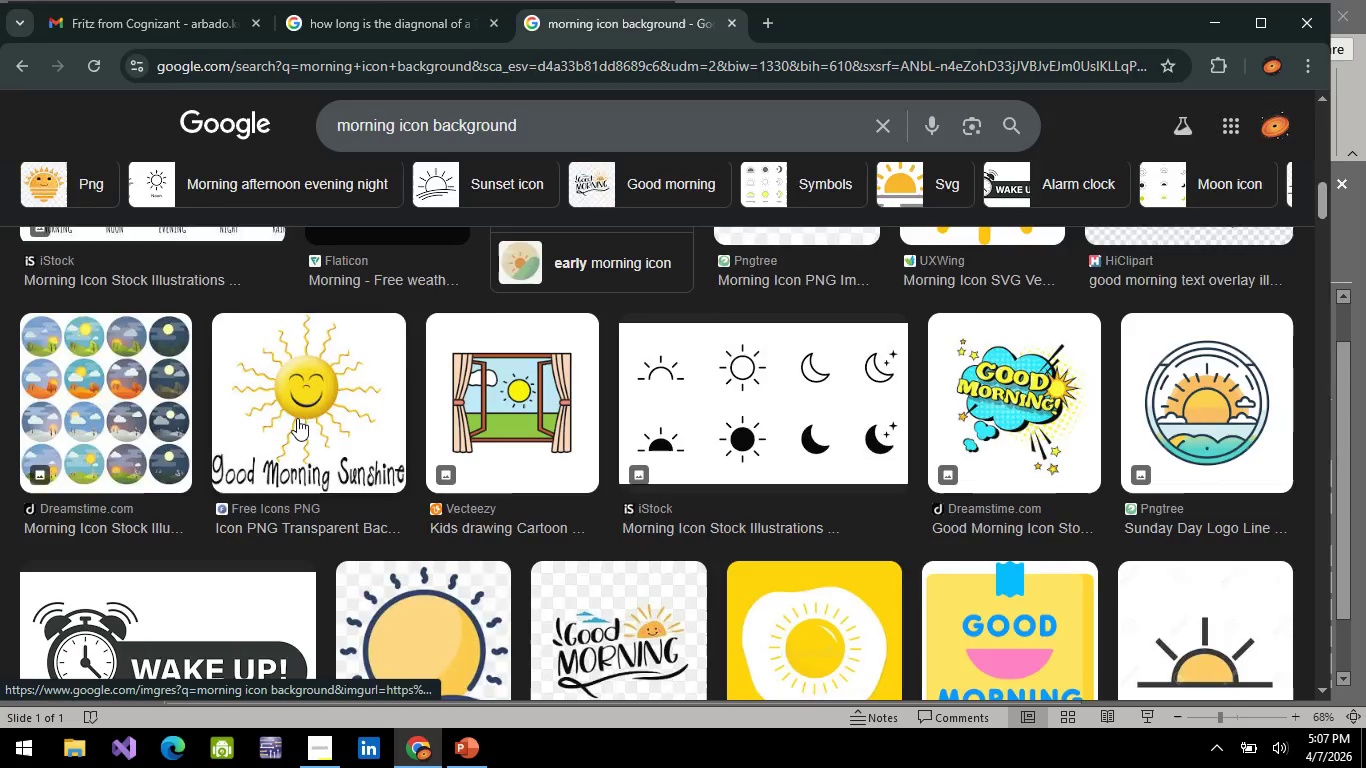 
key(Alt+Tab)
 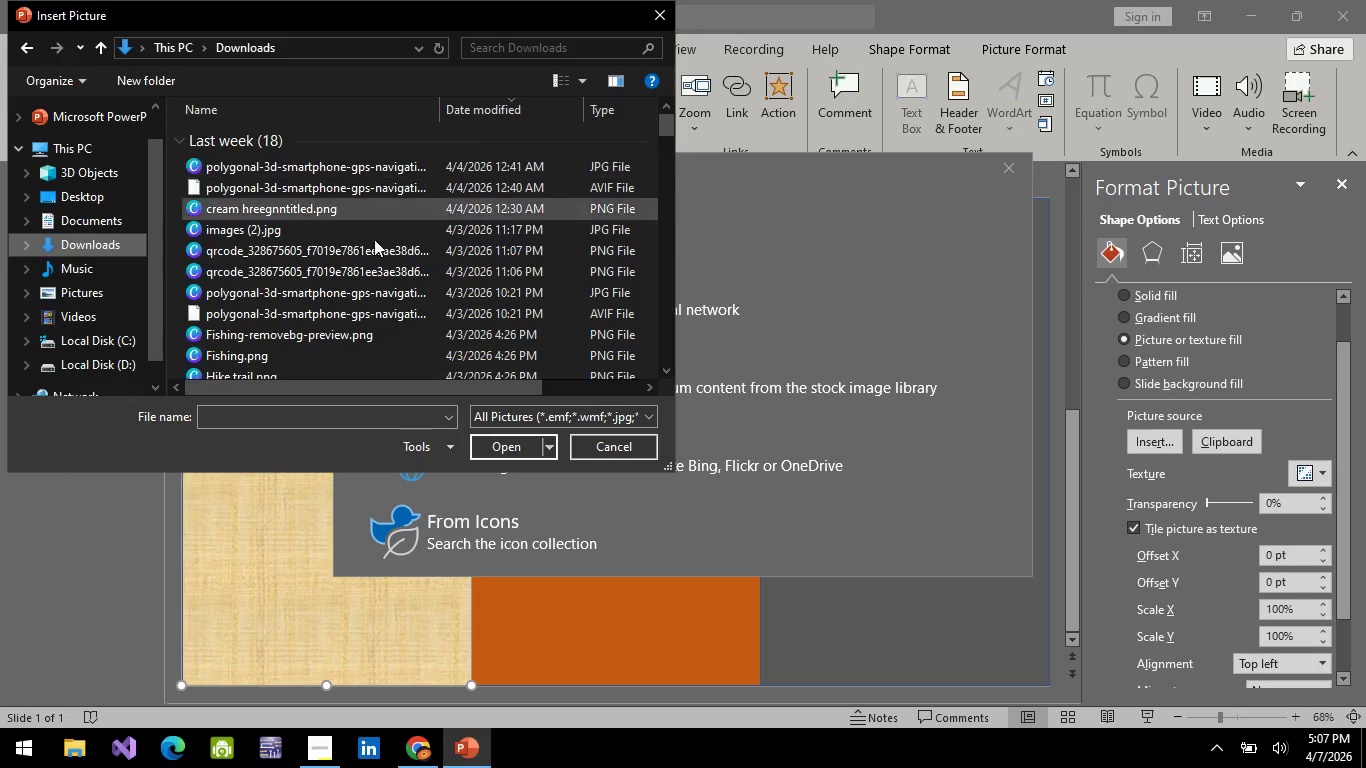 
key(Alt+AltLeft)
 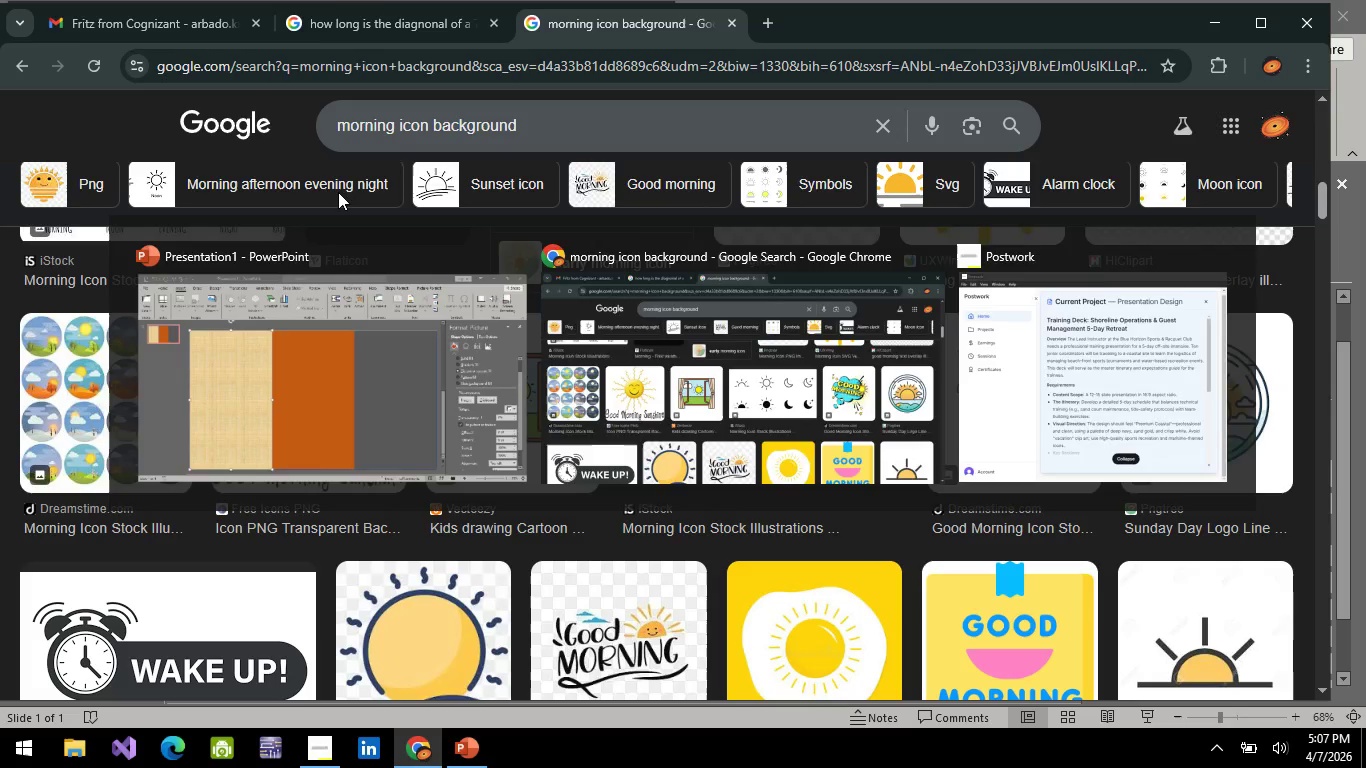 
key(Alt+Tab)
 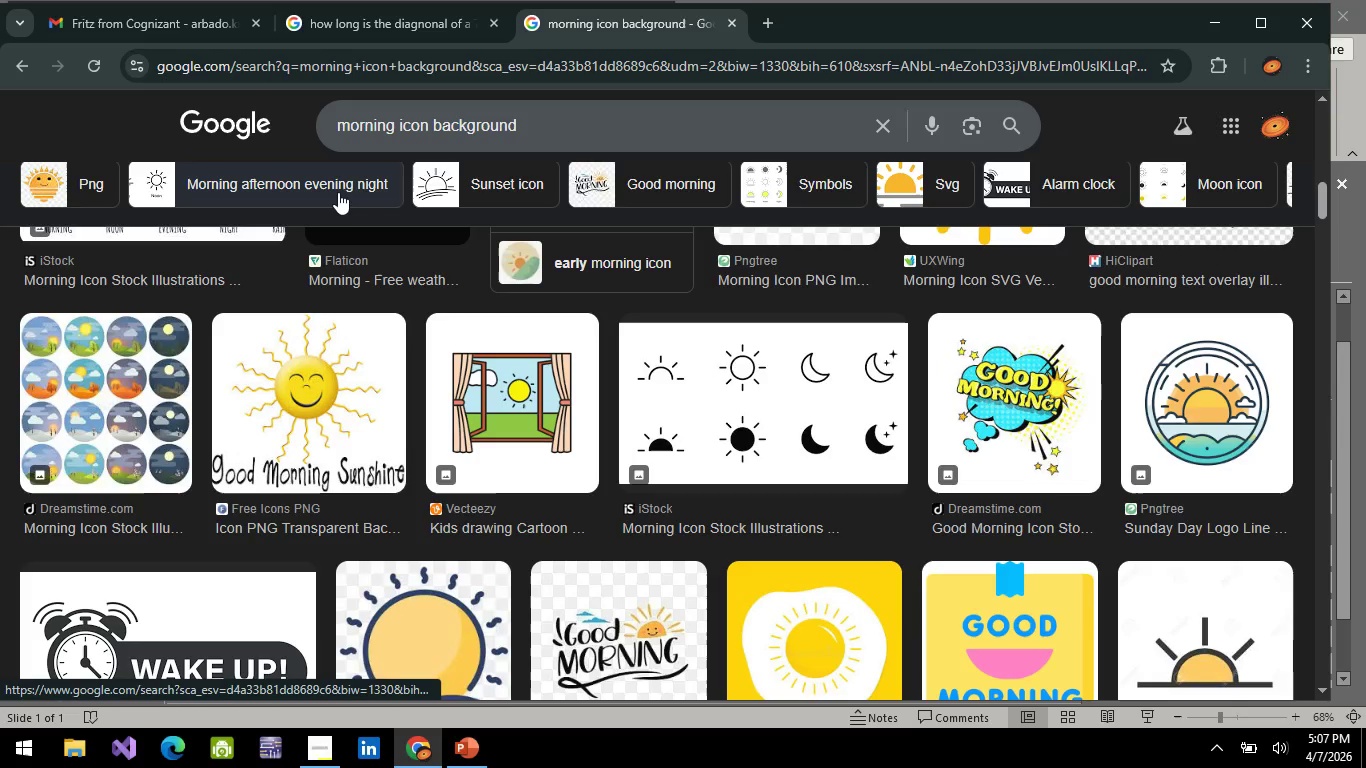 
key(Alt+AltLeft)
 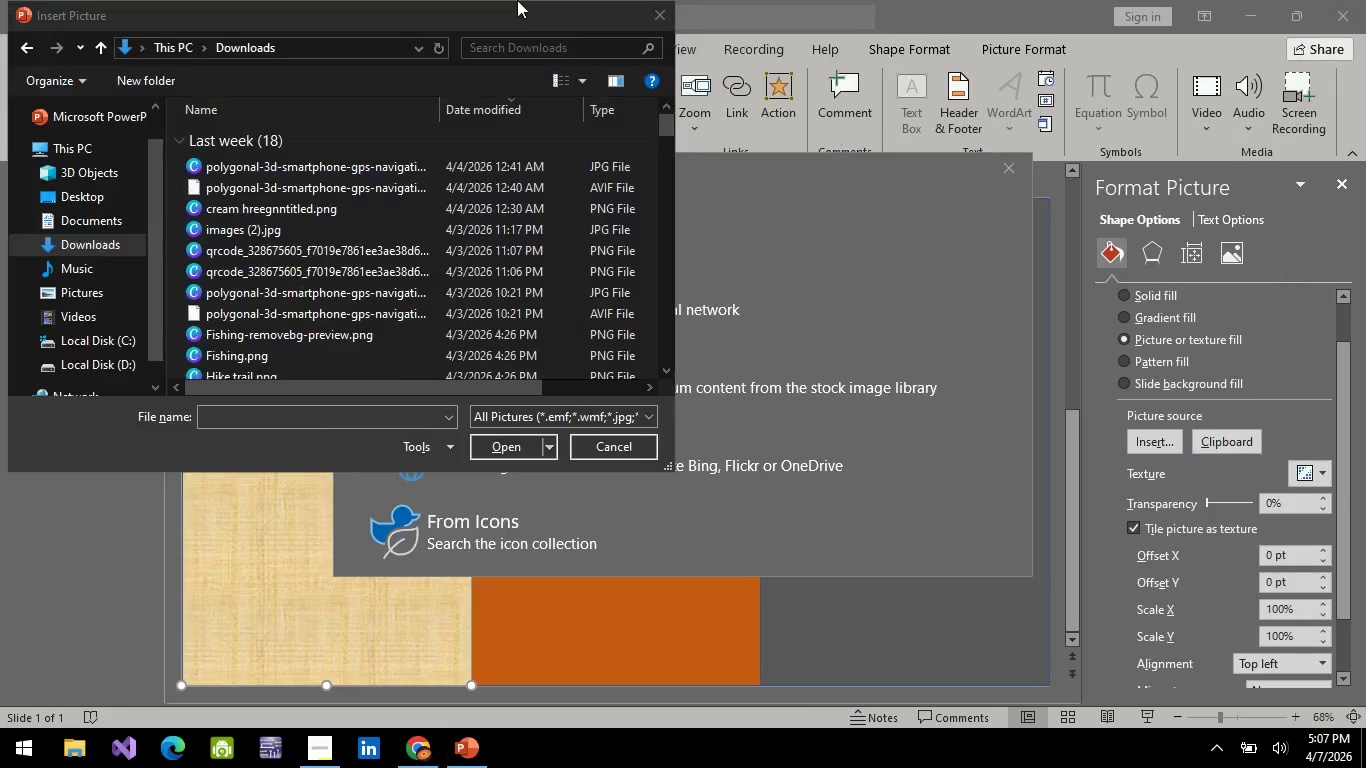 
key(Alt+Tab)
 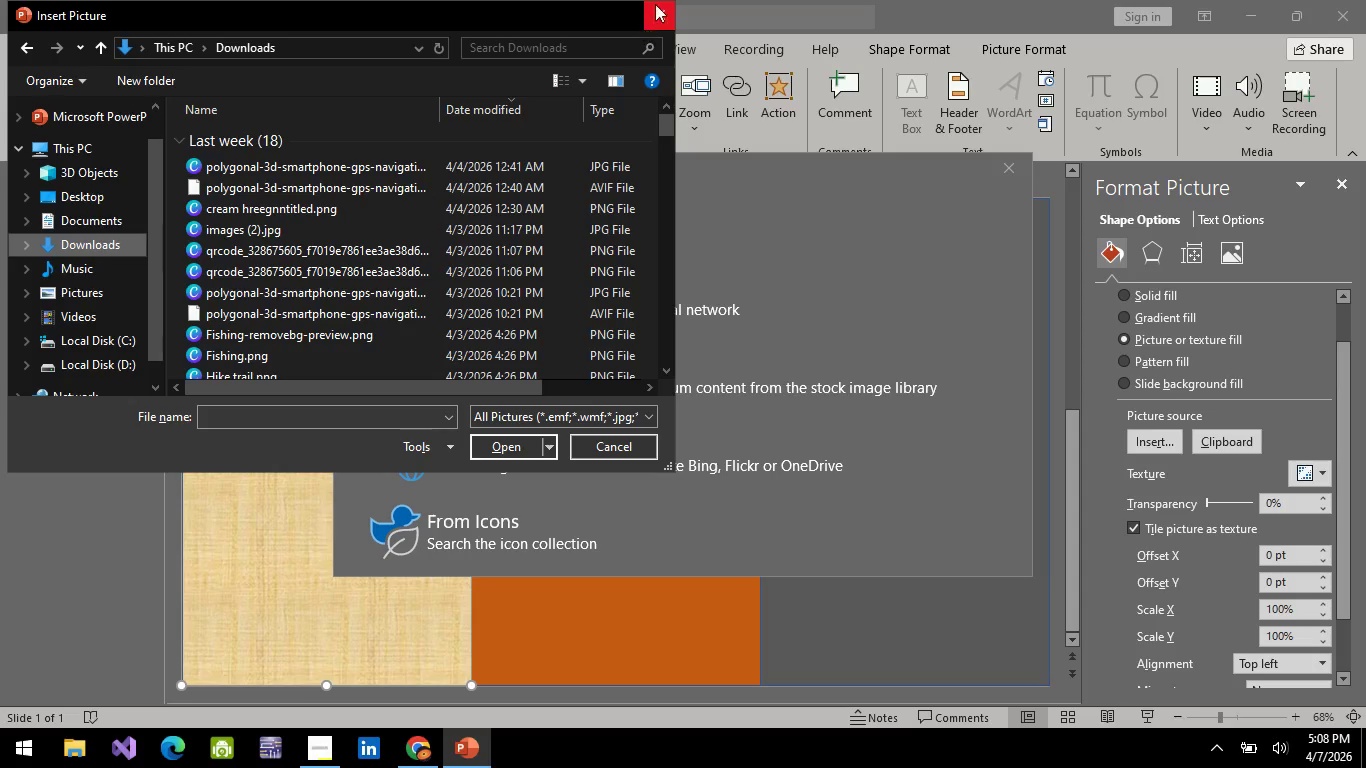 
left_click([655, 4])
 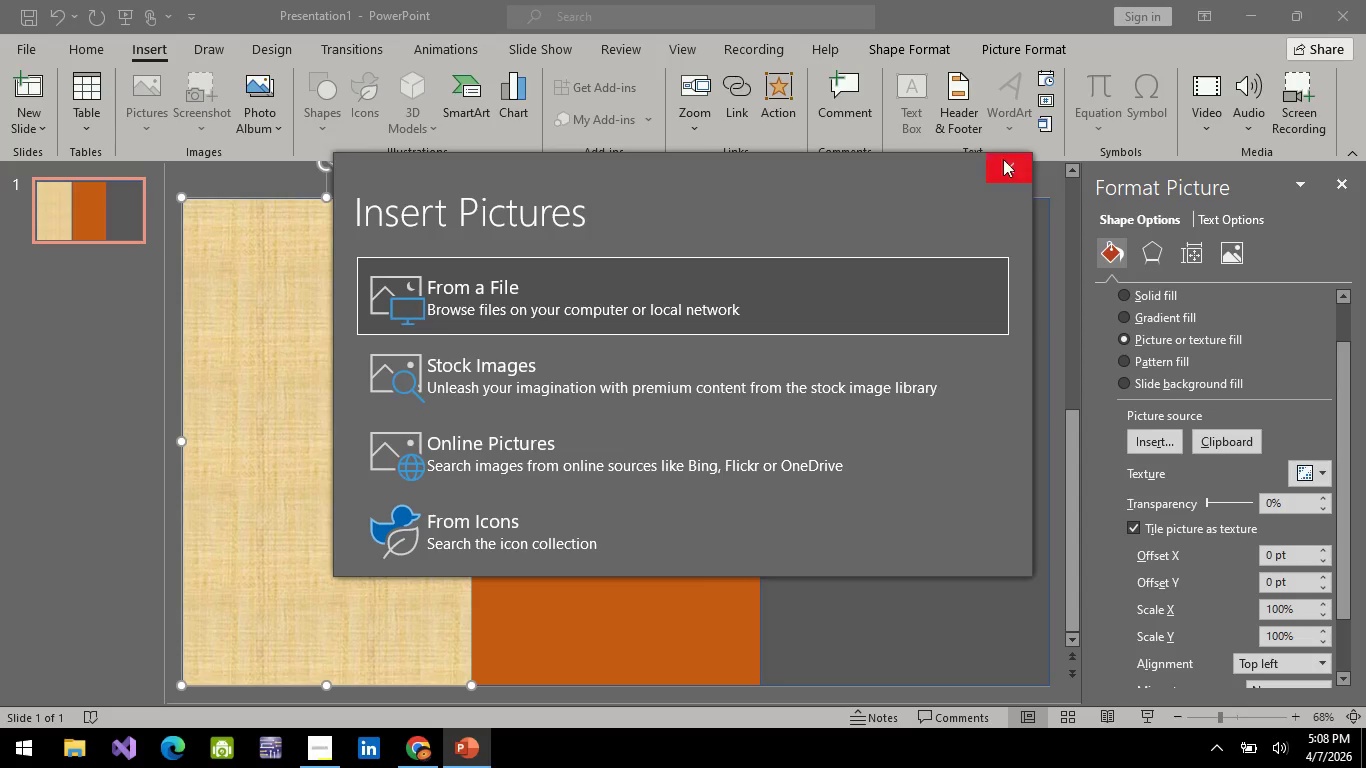 
left_click([999, 166])
 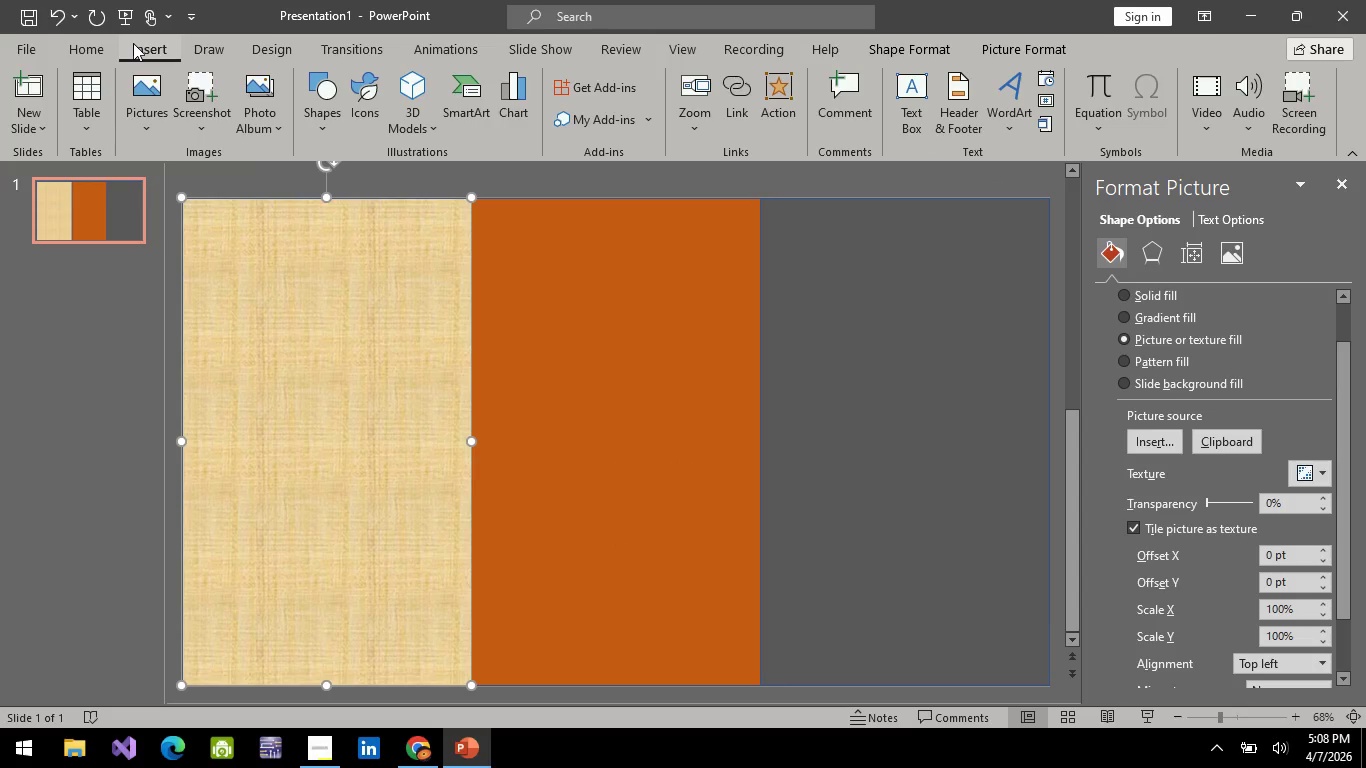 
wait(8.7)
 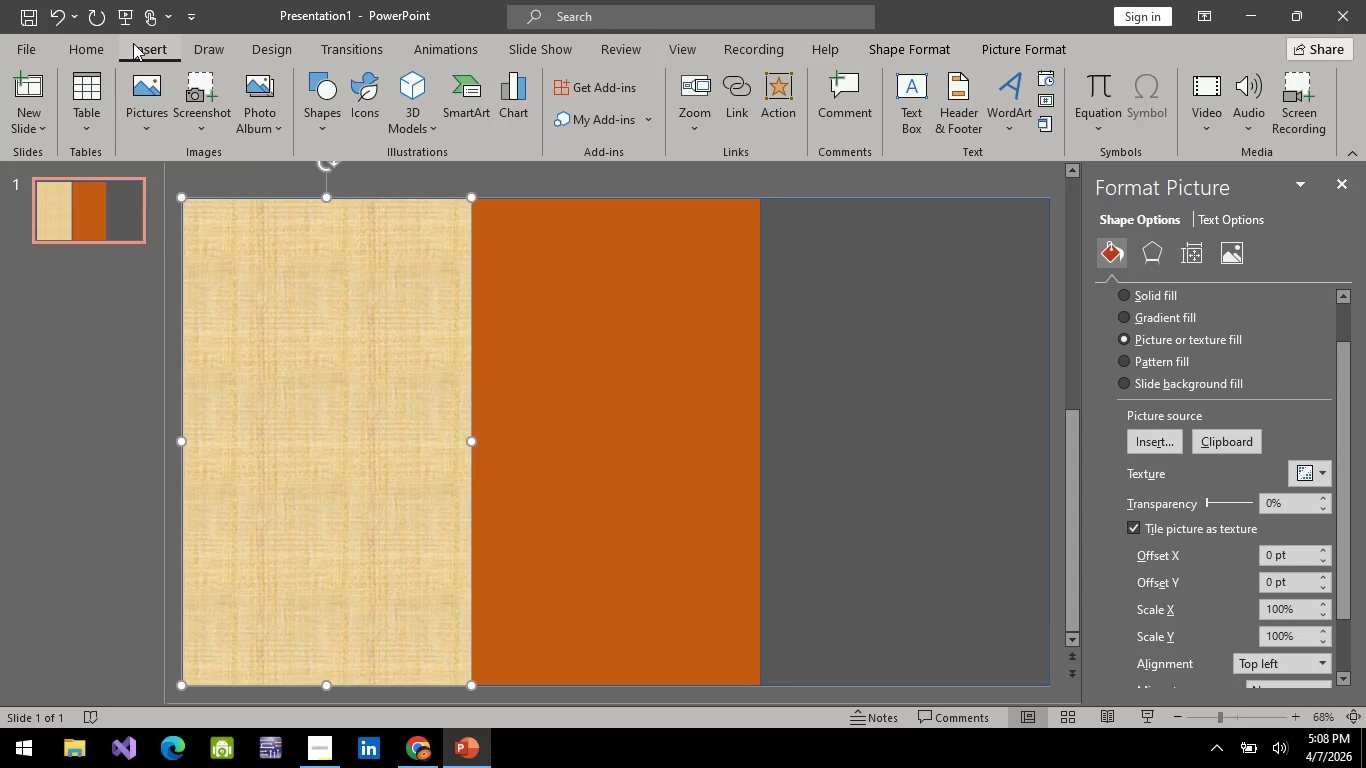 
left_click([204, 41])
 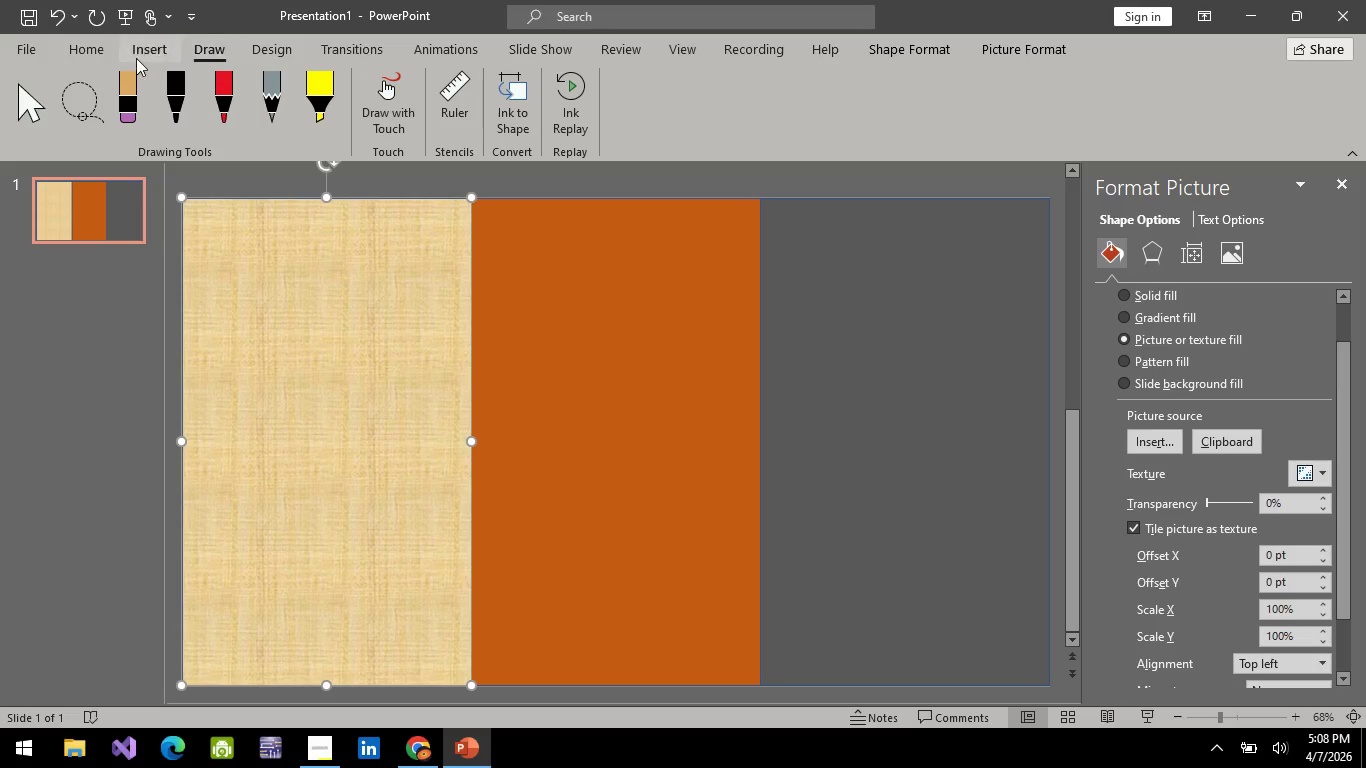 
left_click([132, 60])
 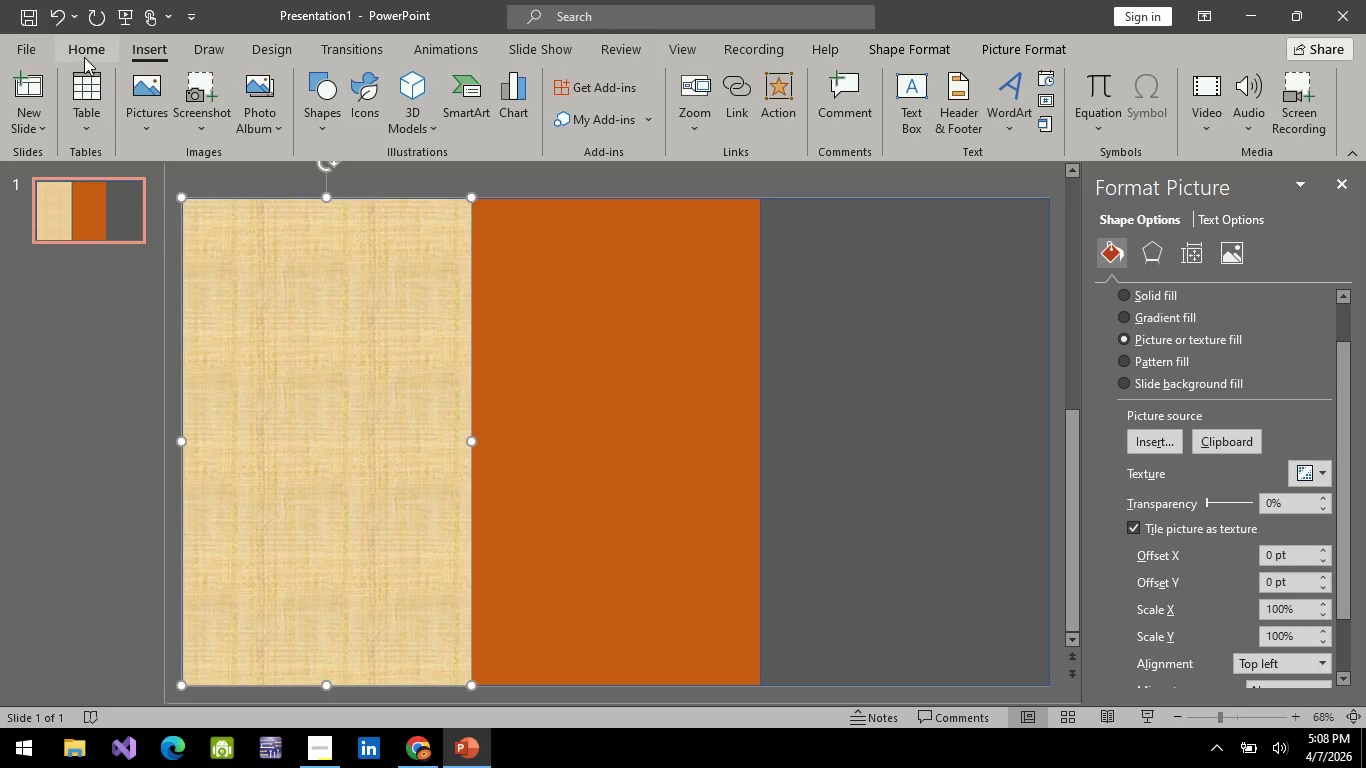 
left_click([84, 57])
 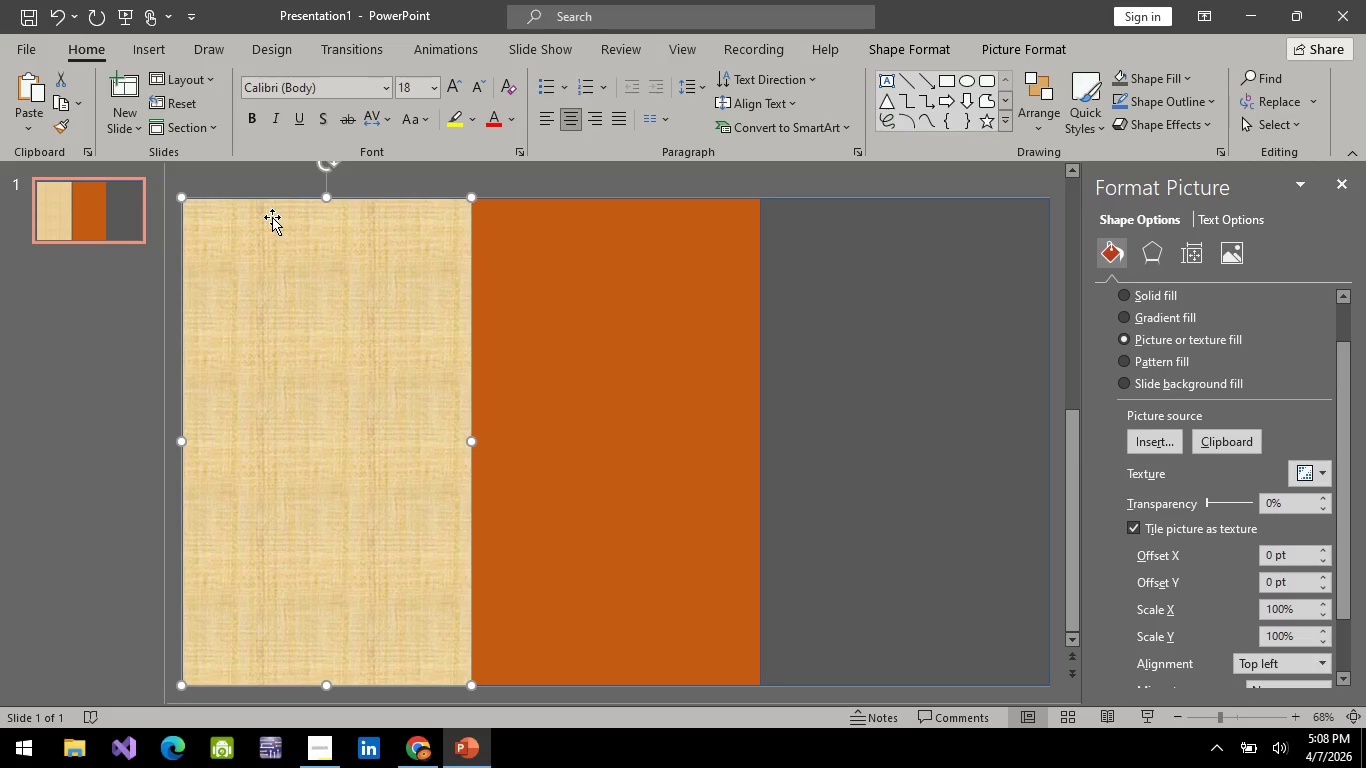 
wait(6.67)
 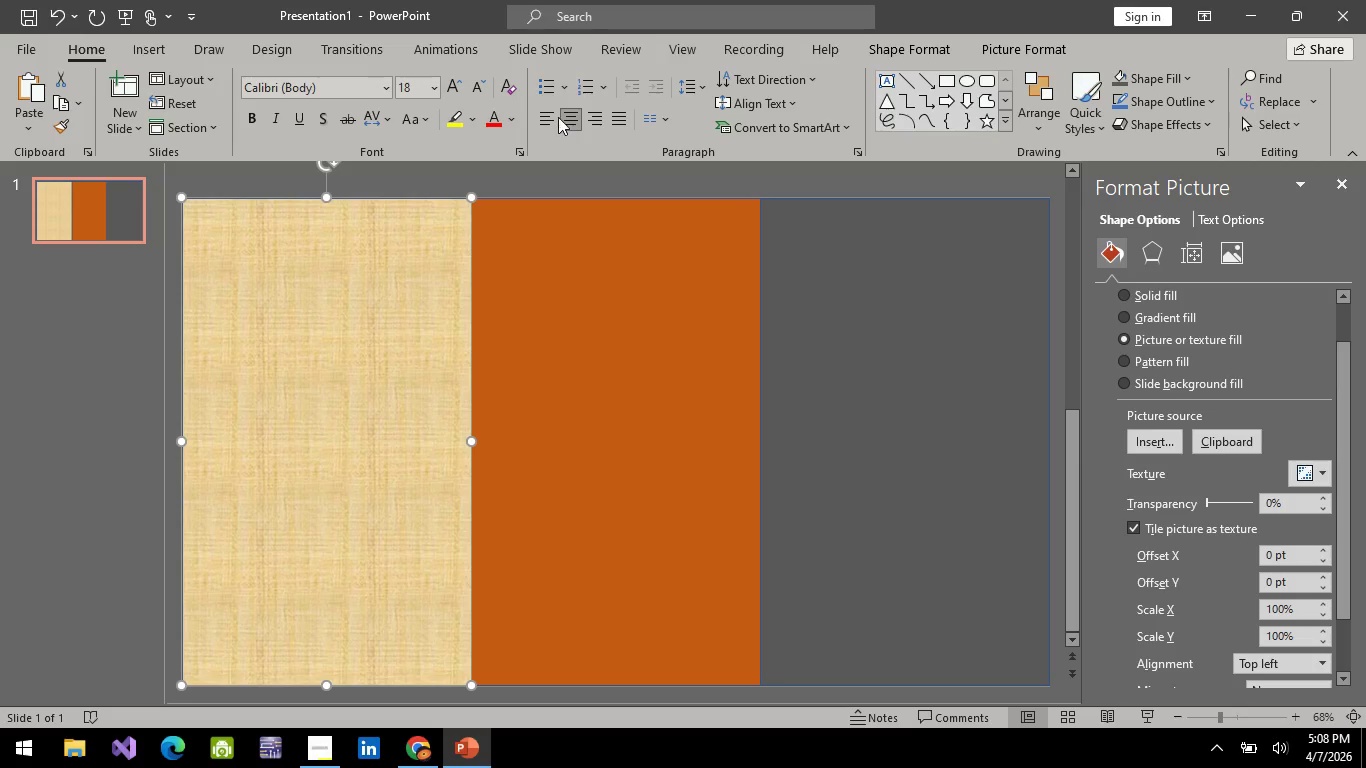 
left_click([198, 43])
 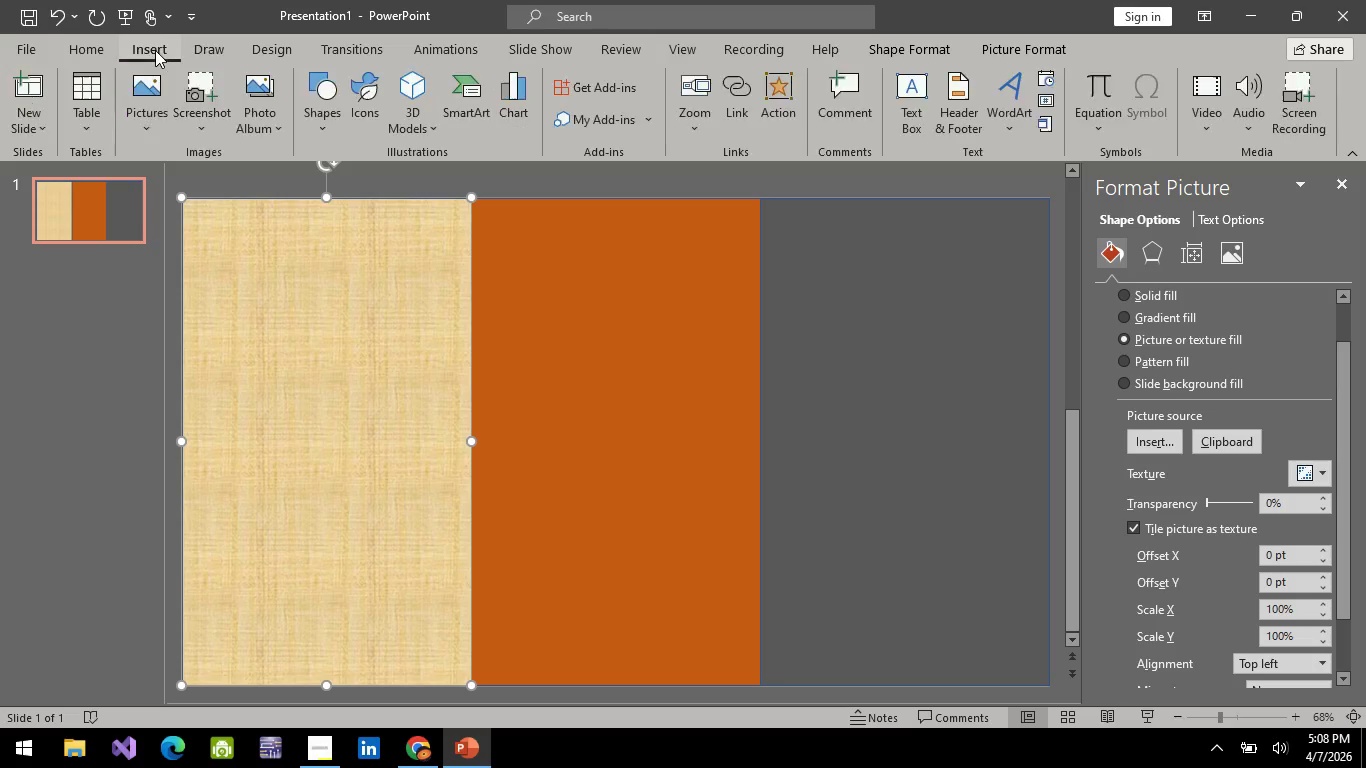 
left_click([155, 50])
 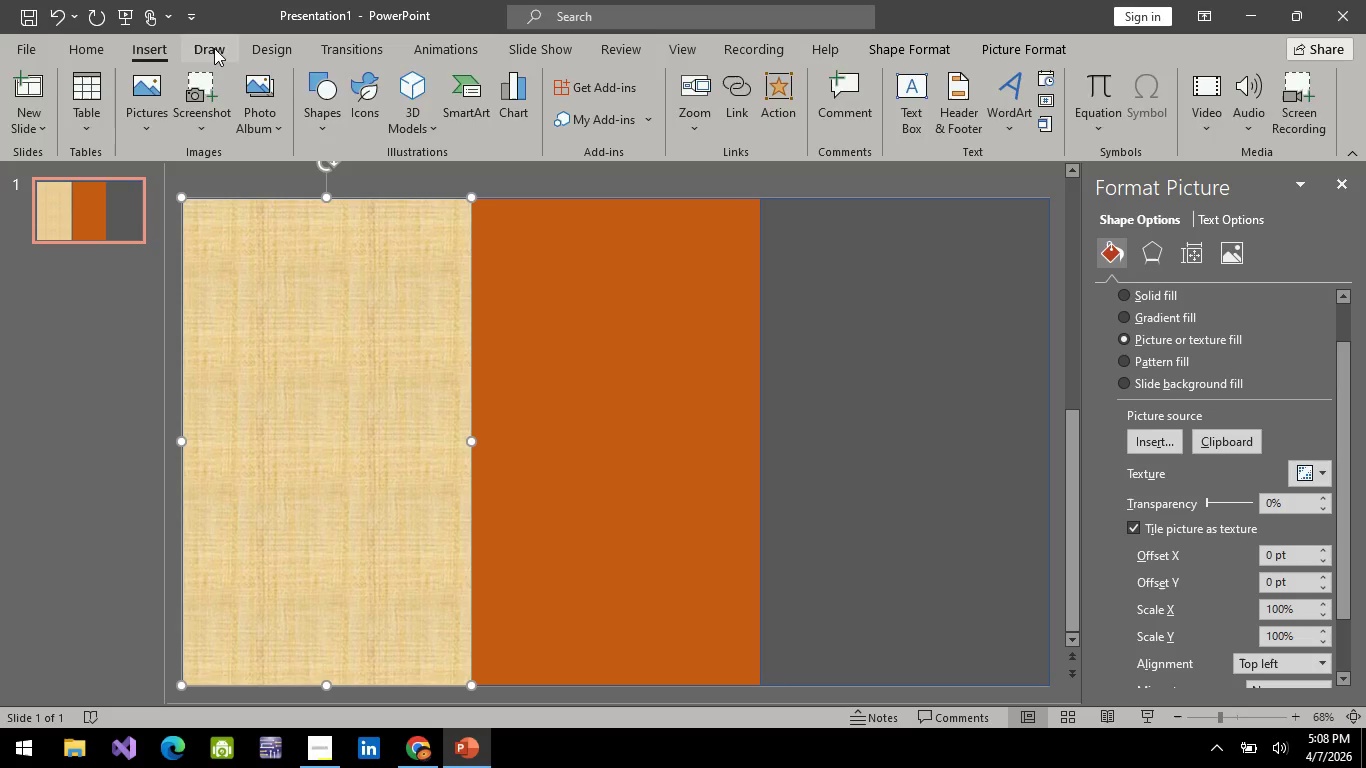 
left_click([214, 48])
 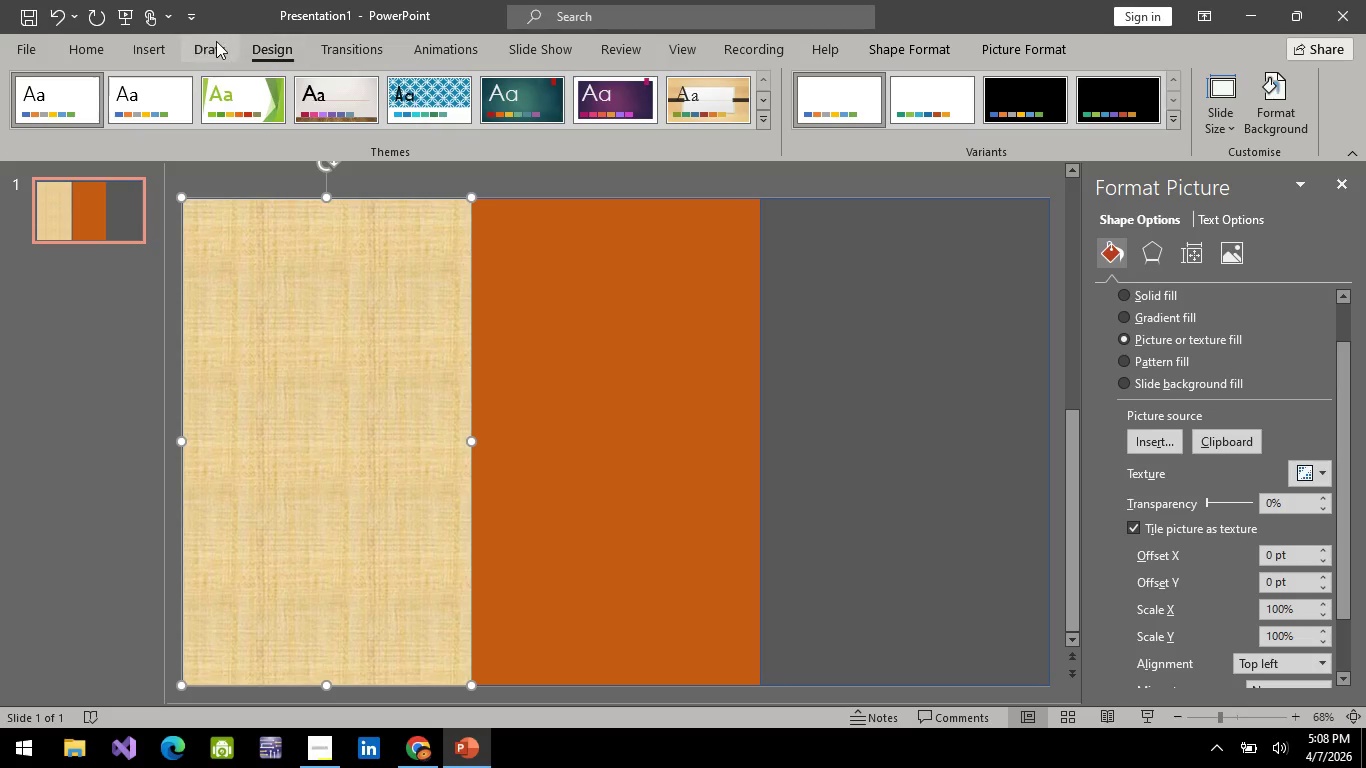 
double_click([216, 41])
 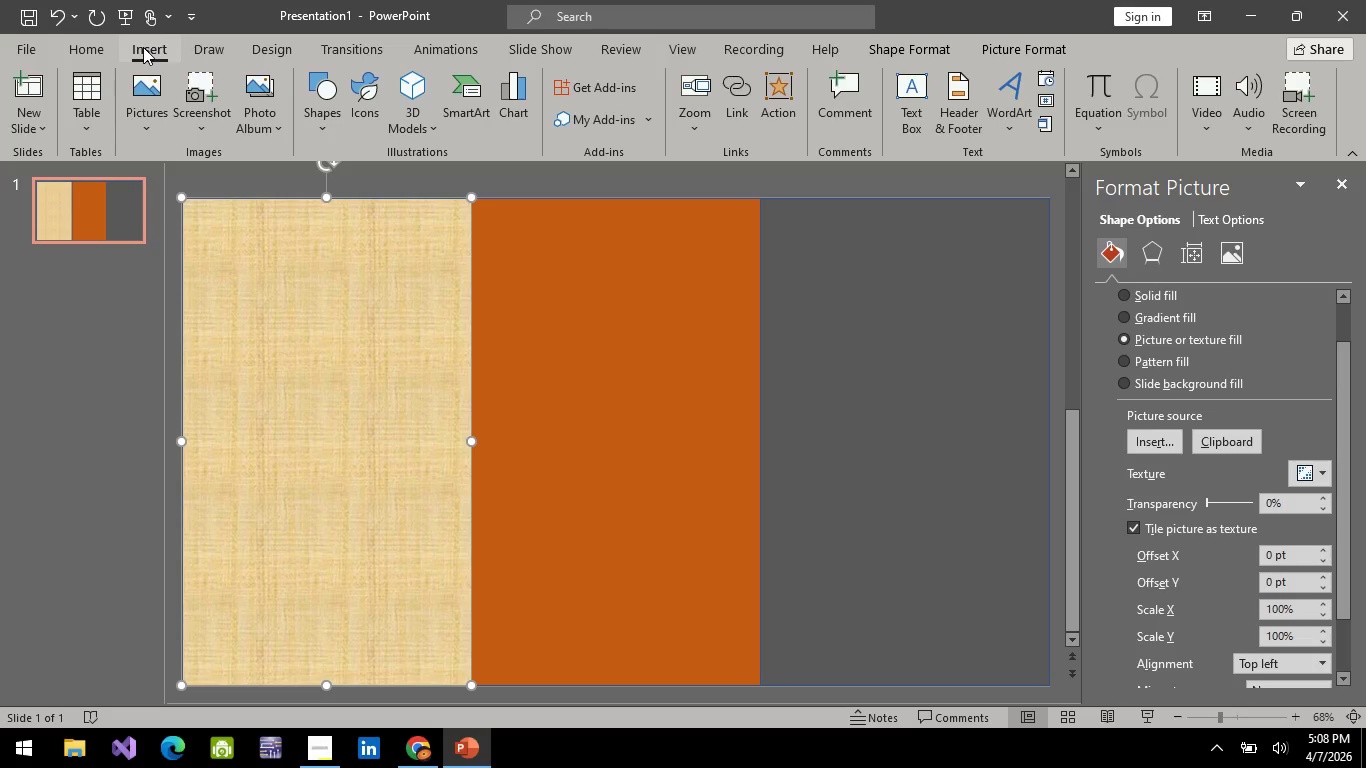 
triple_click([143, 47])
 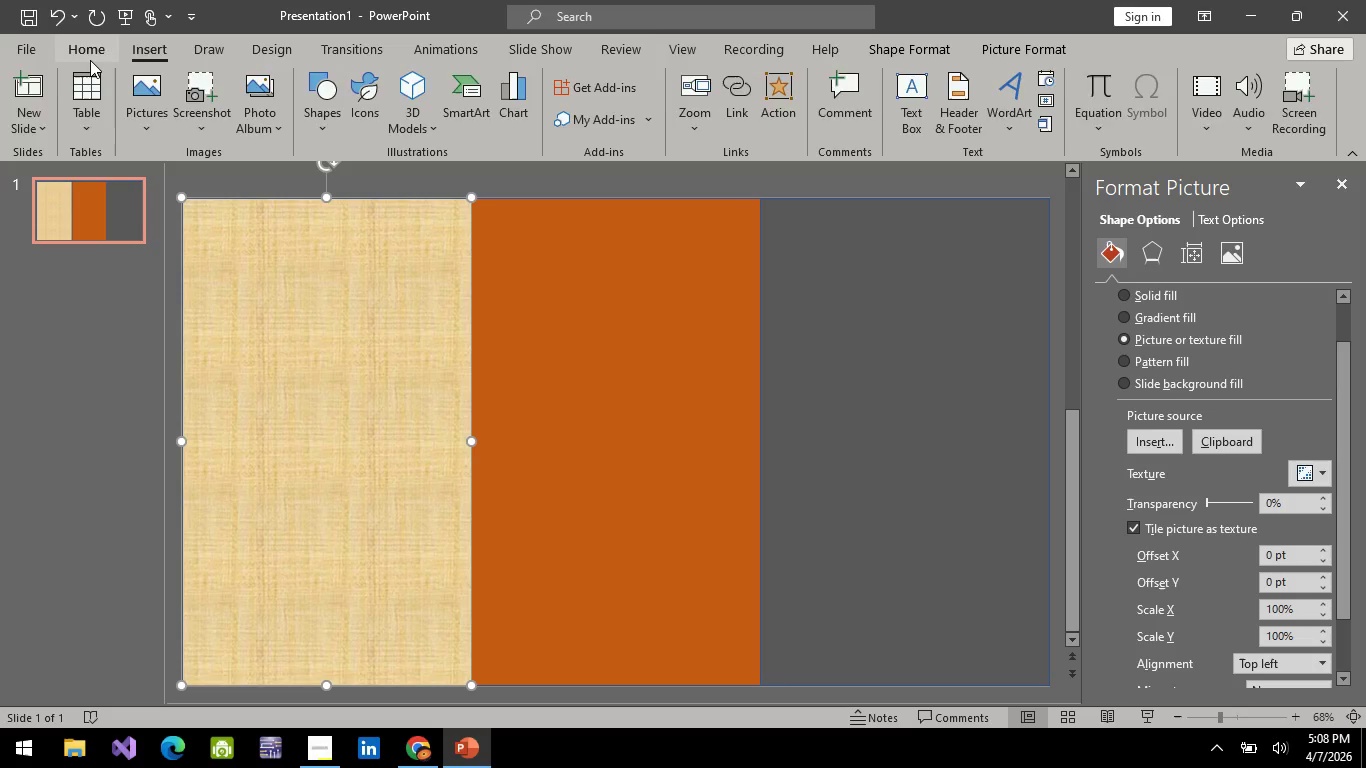 
left_click([90, 60])
 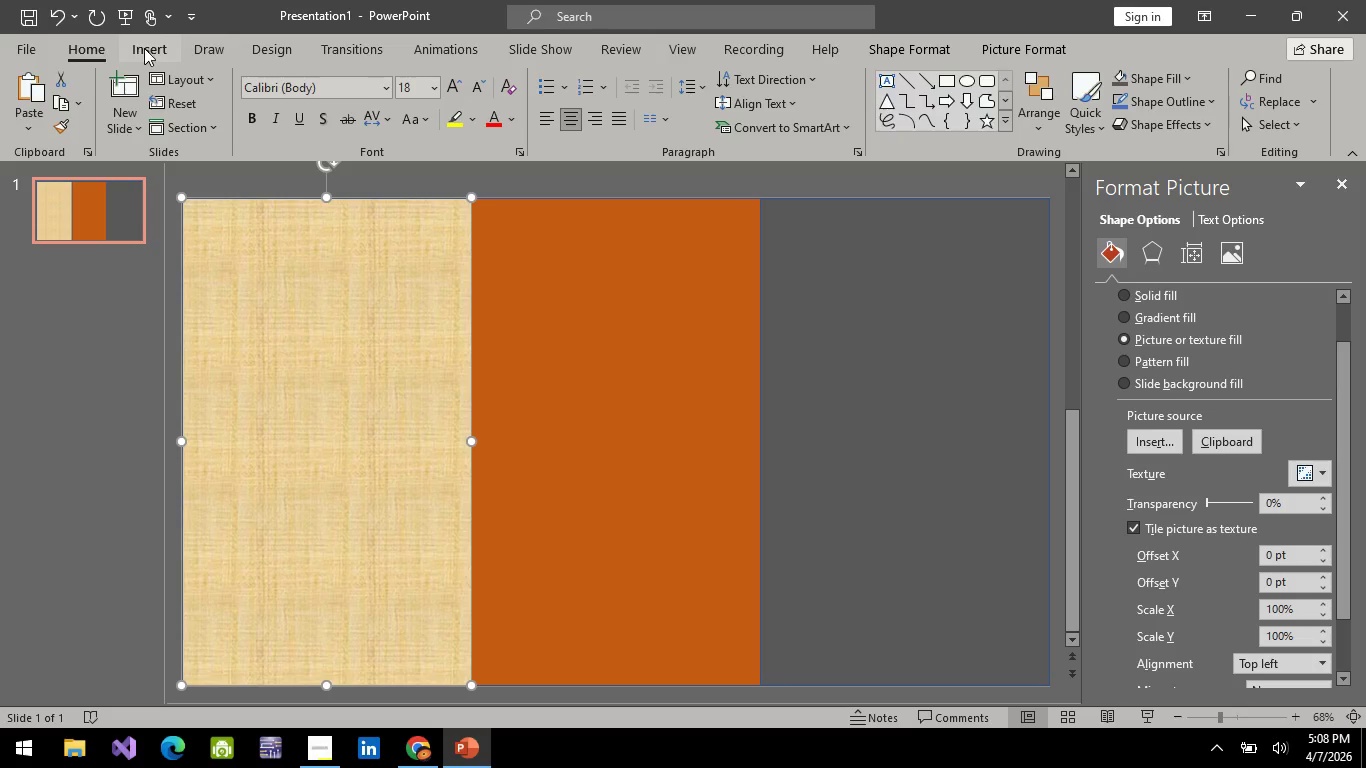 
left_click([144, 48])
 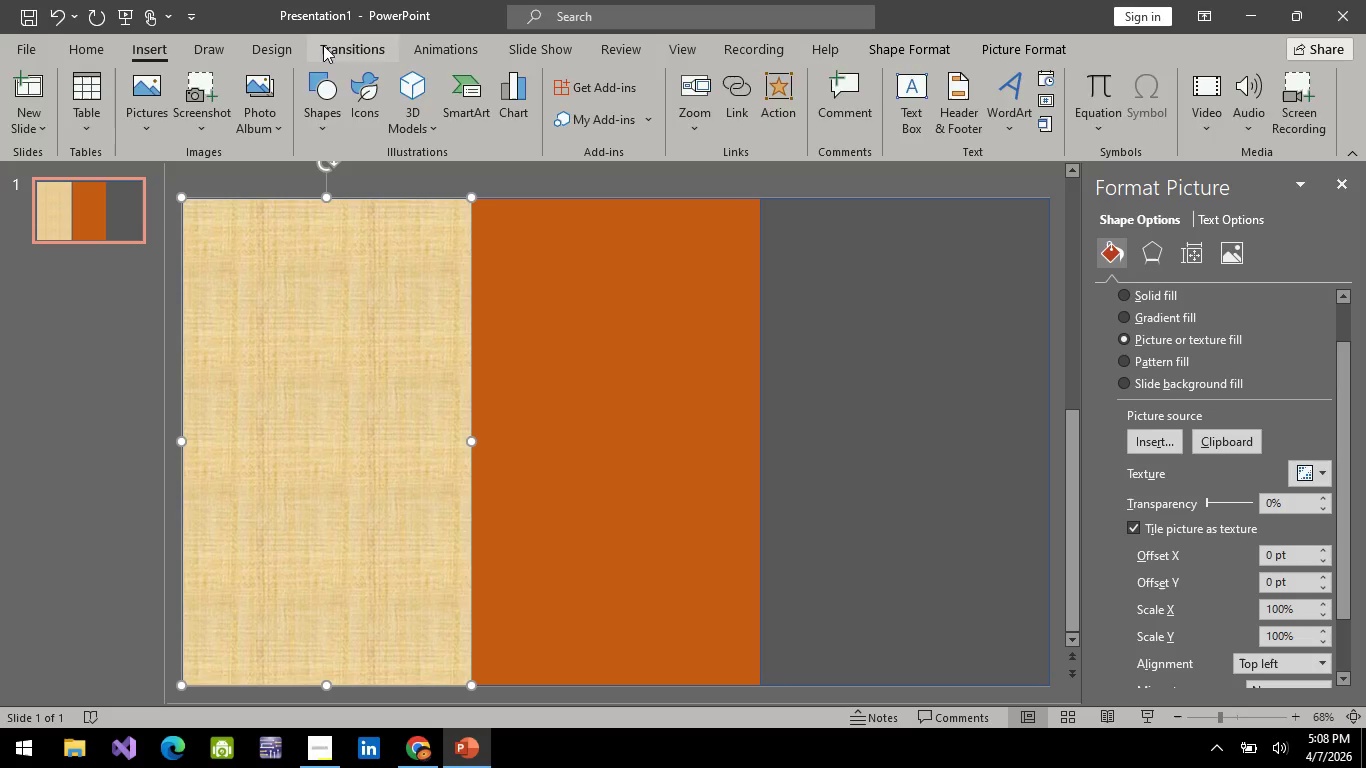 
left_click([323, 45])
 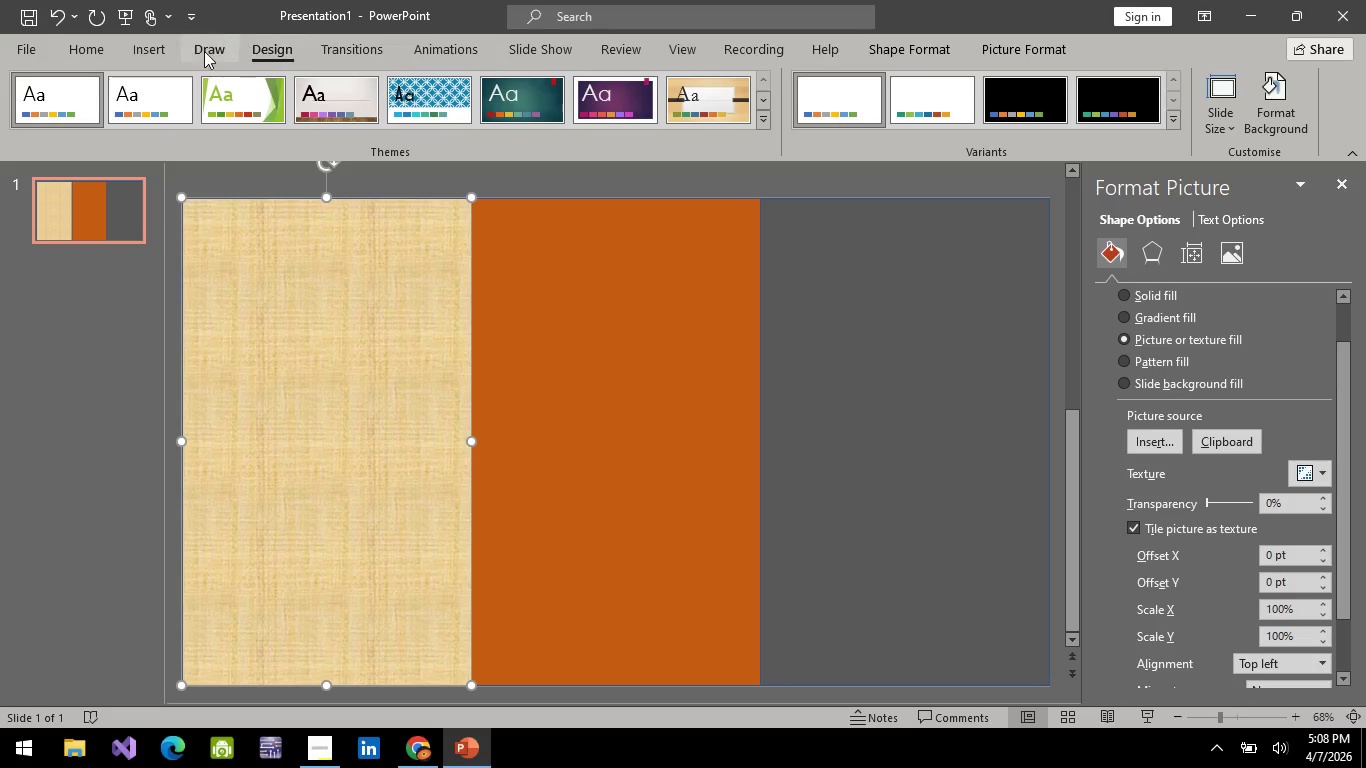 
double_click([203, 51])
 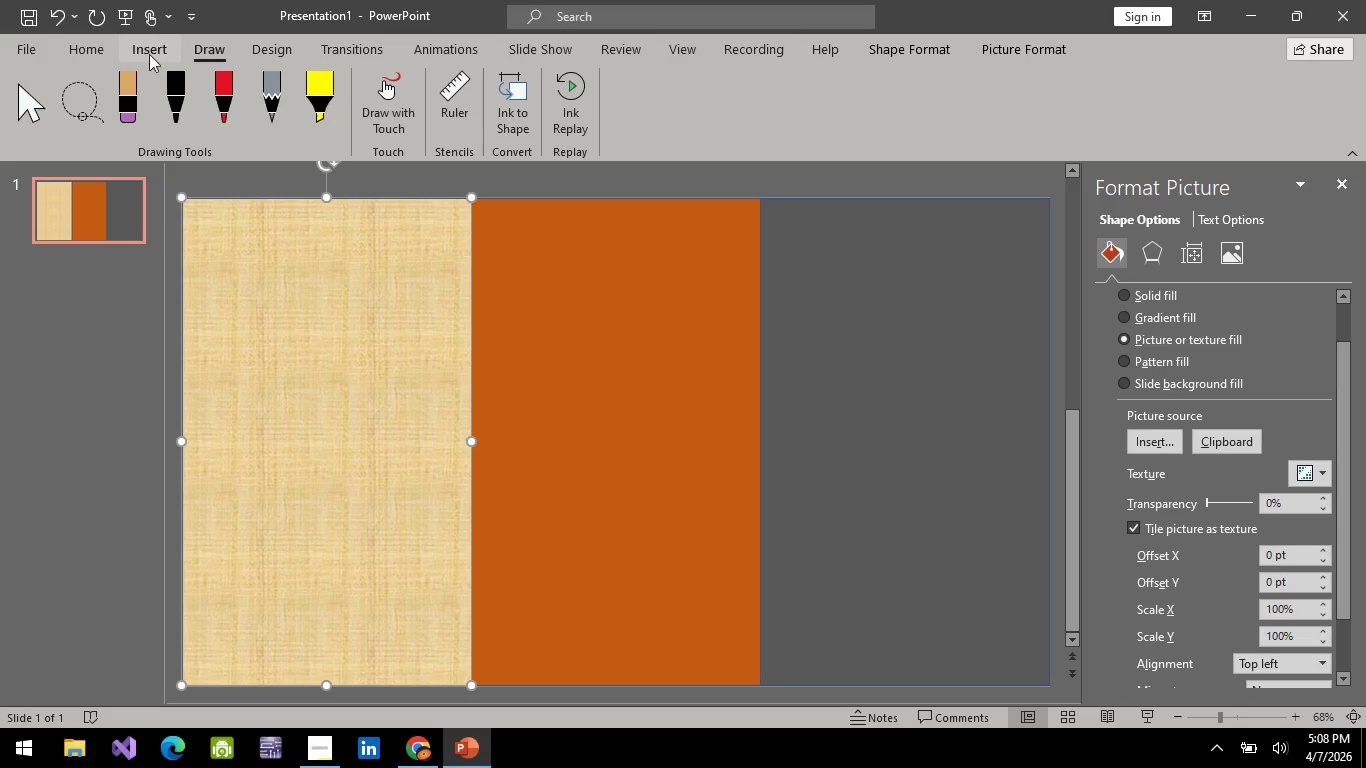 
left_click([152, 54])
 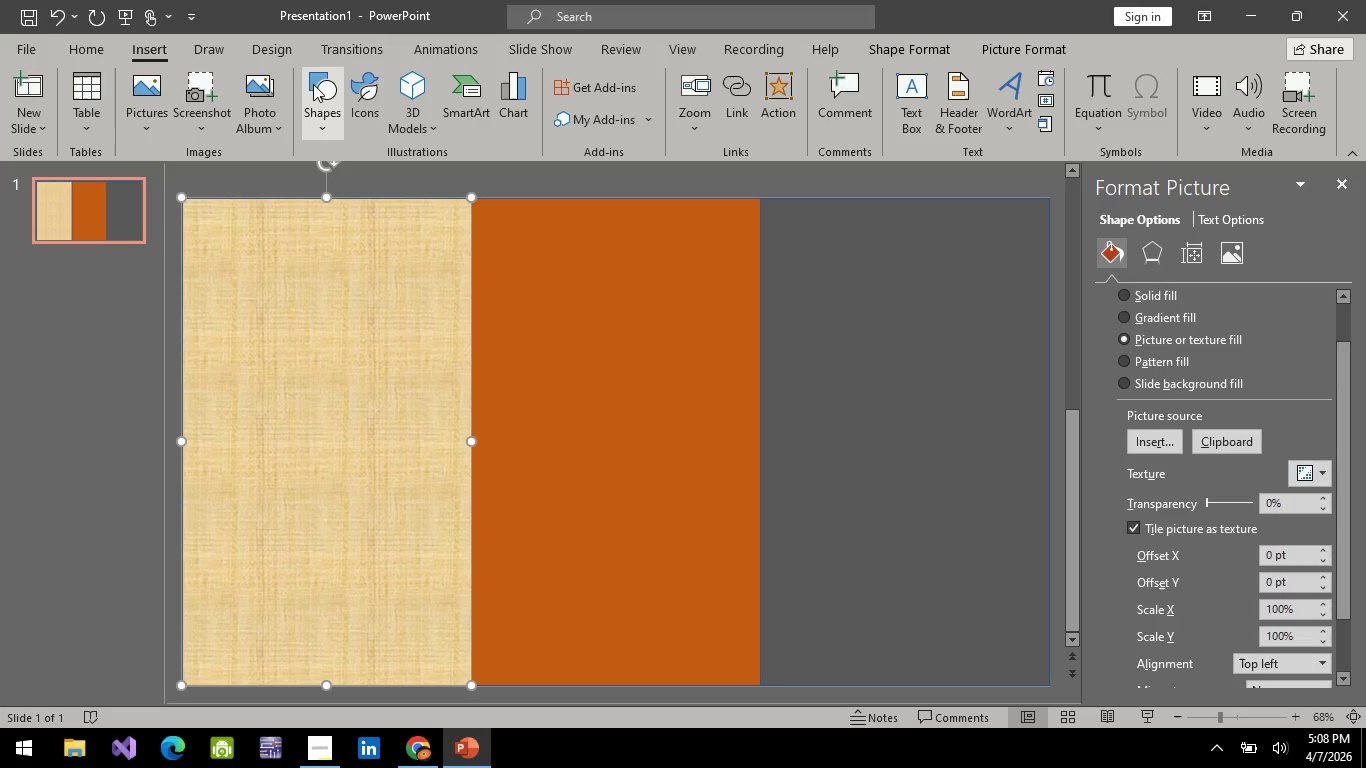 
left_click([315, 83])
 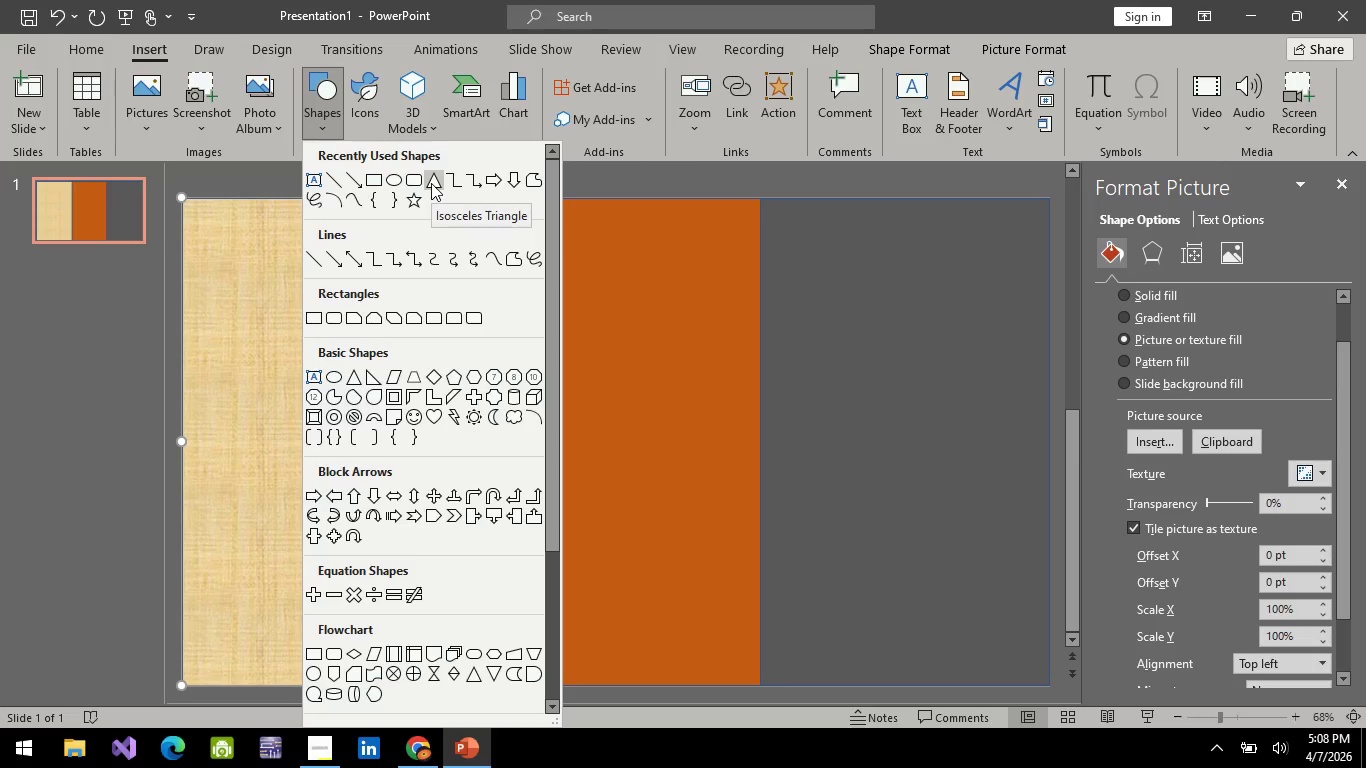 
left_click([431, 183])
 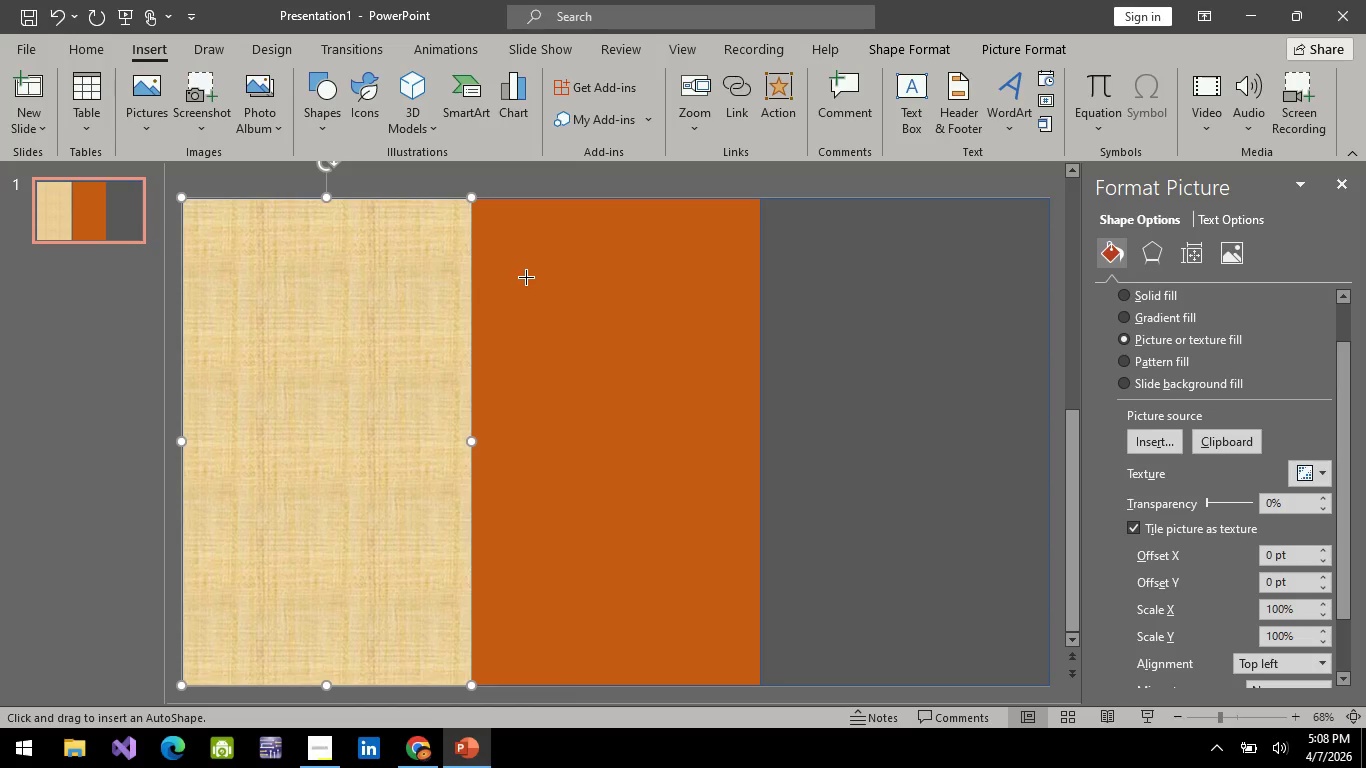 
left_click_drag(start_coordinate=[524, 272], to_coordinate=[639, 382])
 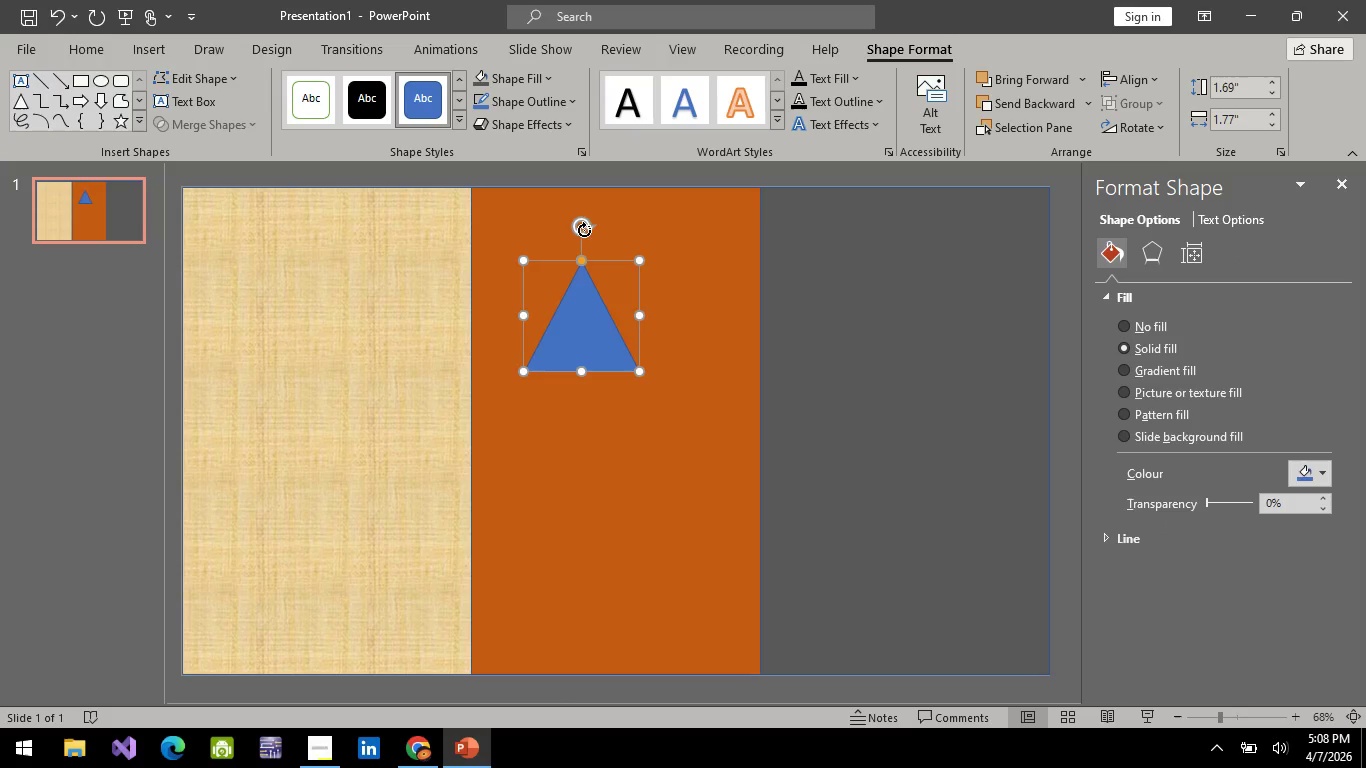 
left_click_drag(start_coordinate=[584, 230], to_coordinate=[648, 313])
 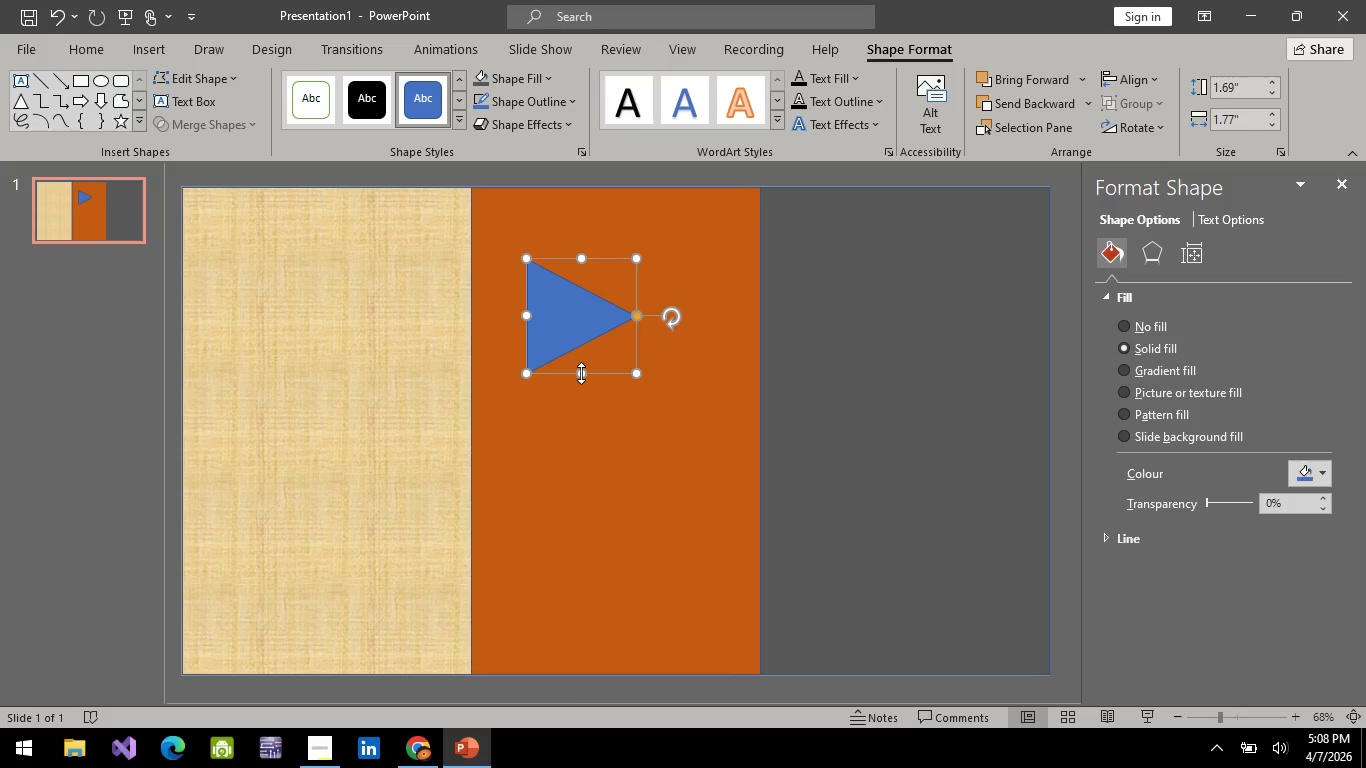 
left_click_drag(start_coordinate=[581, 373], to_coordinate=[574, 479])
 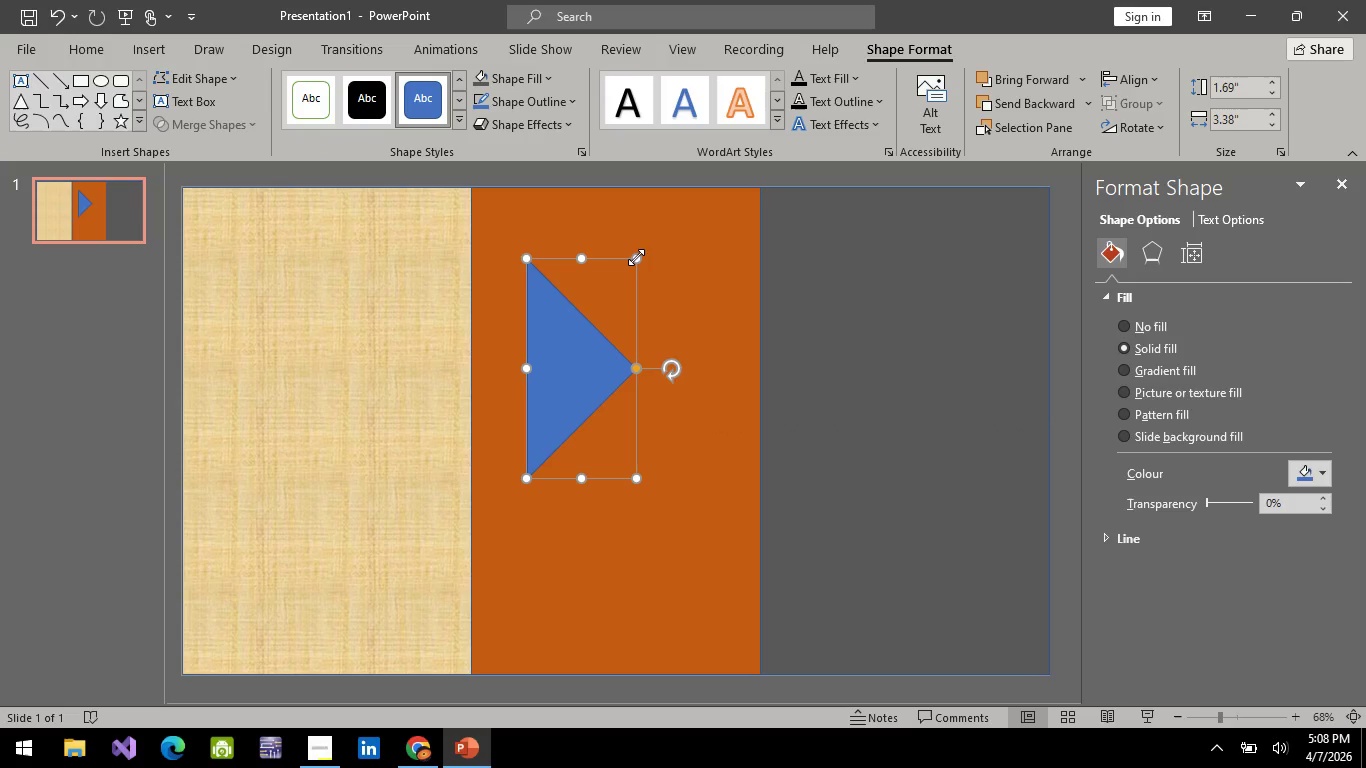 
left_click_drag(start_coordinate=[636, 257], to_coordinate=[575, 396])
 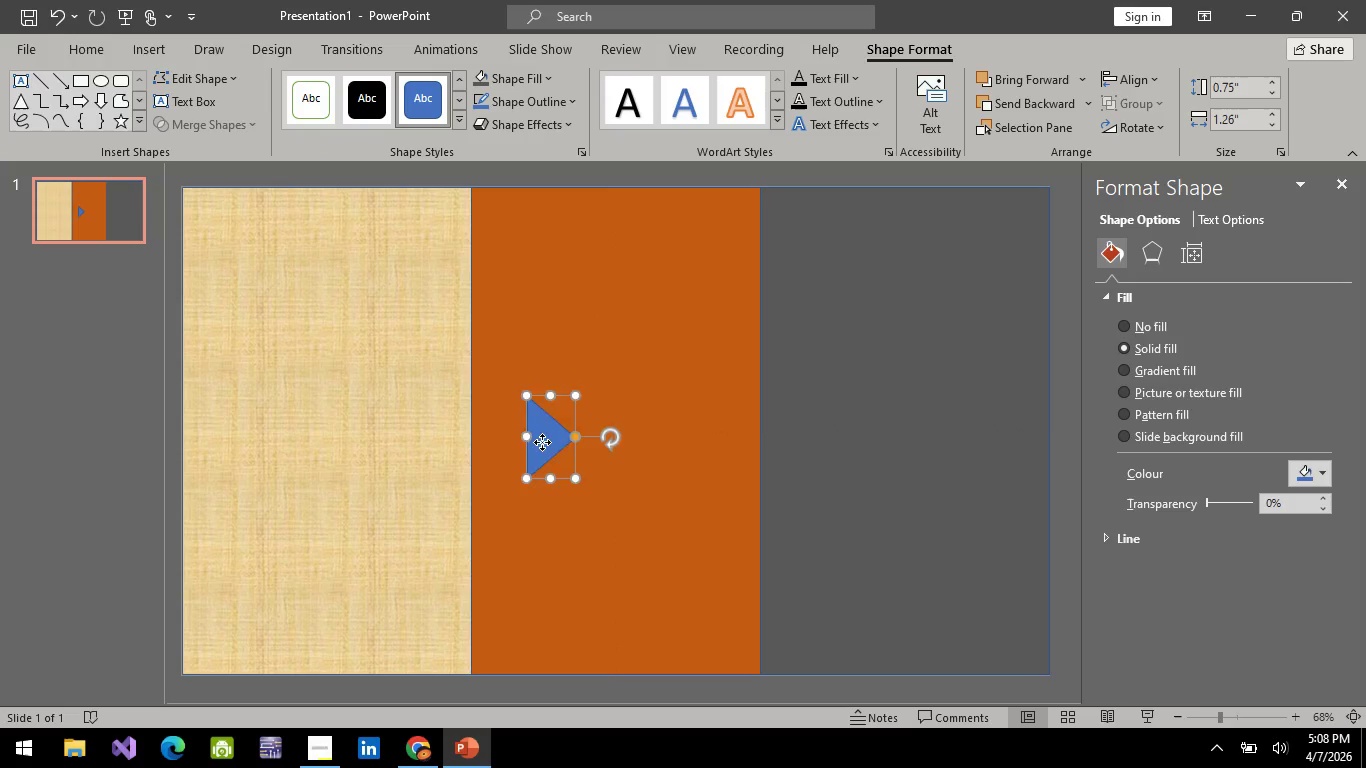 
left_click_drag(start_coordinate=[542, 445], to_coordinate=[484, 274])
 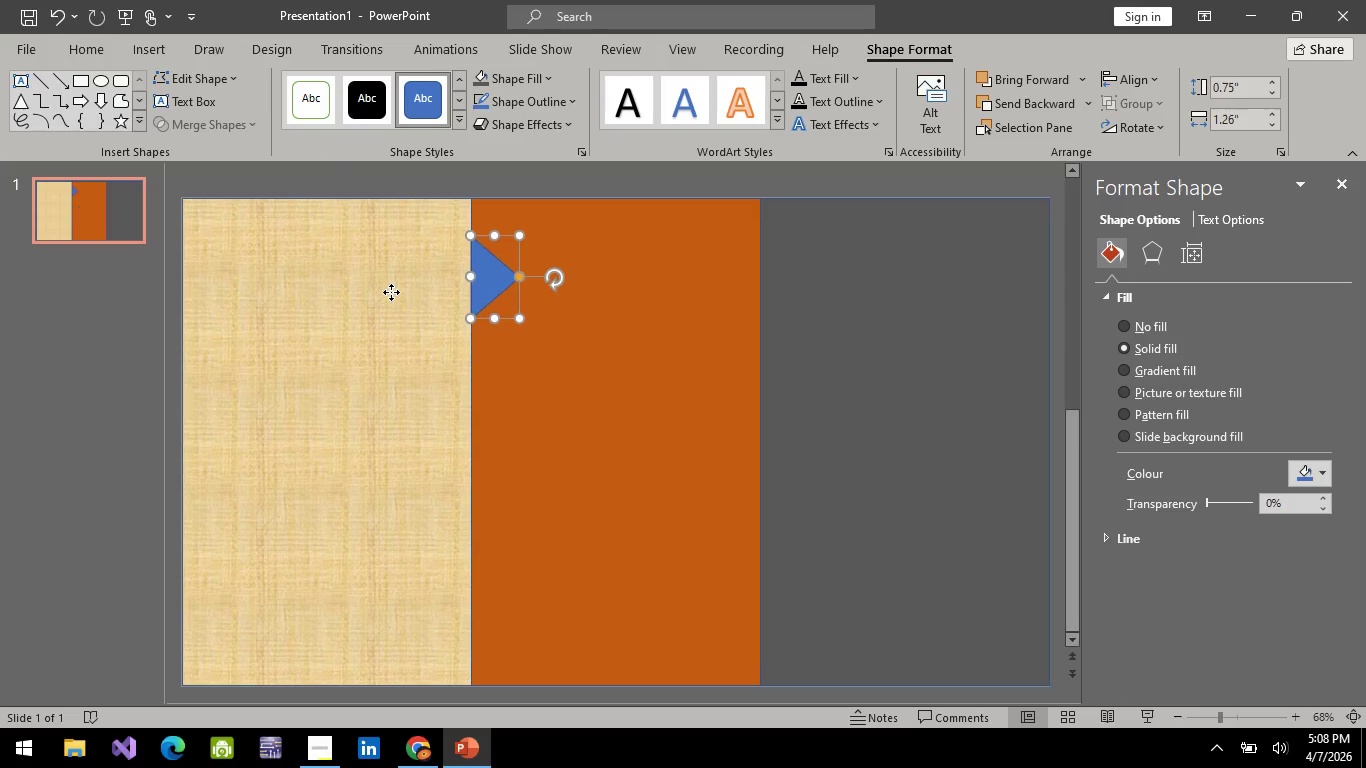 
left_click([391, 292])
 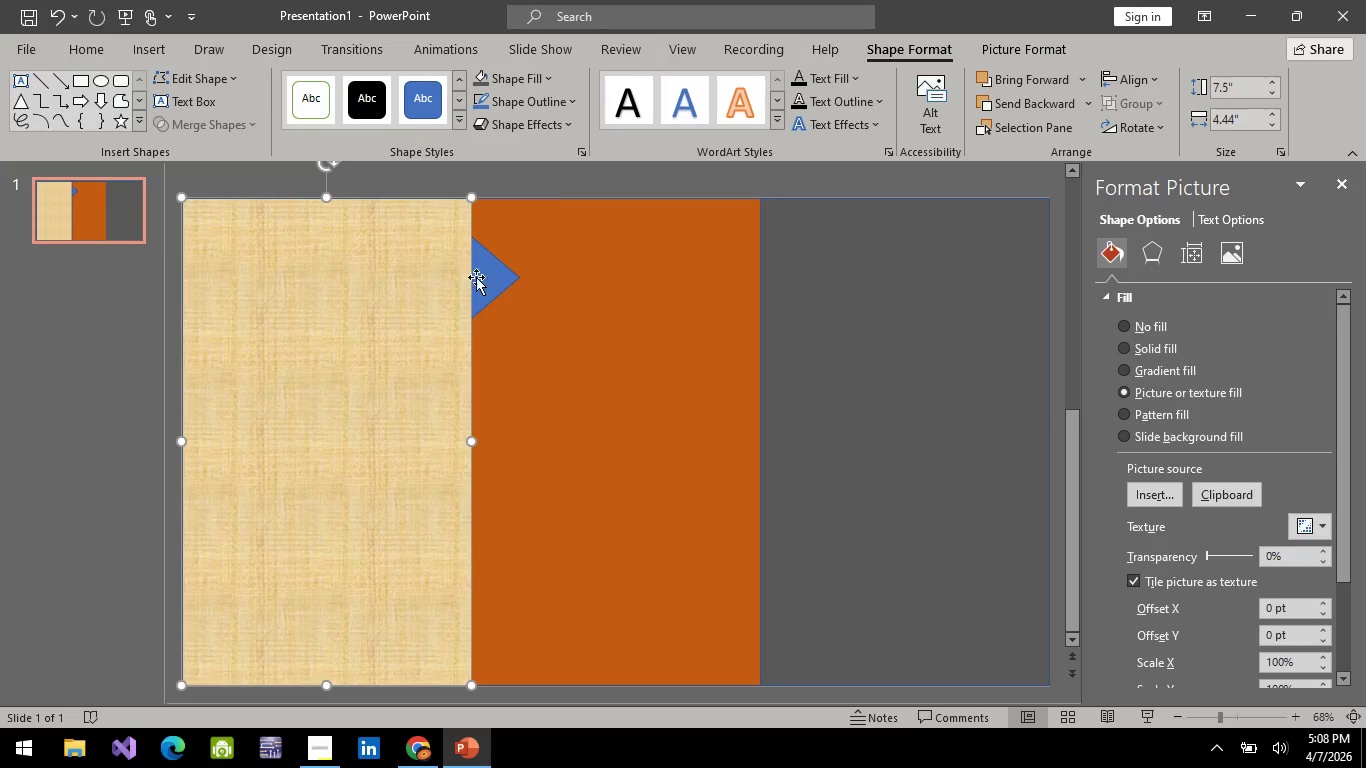 
hold_key(key=ControlLeft, duration=0.81)
left_click([487, 280])
 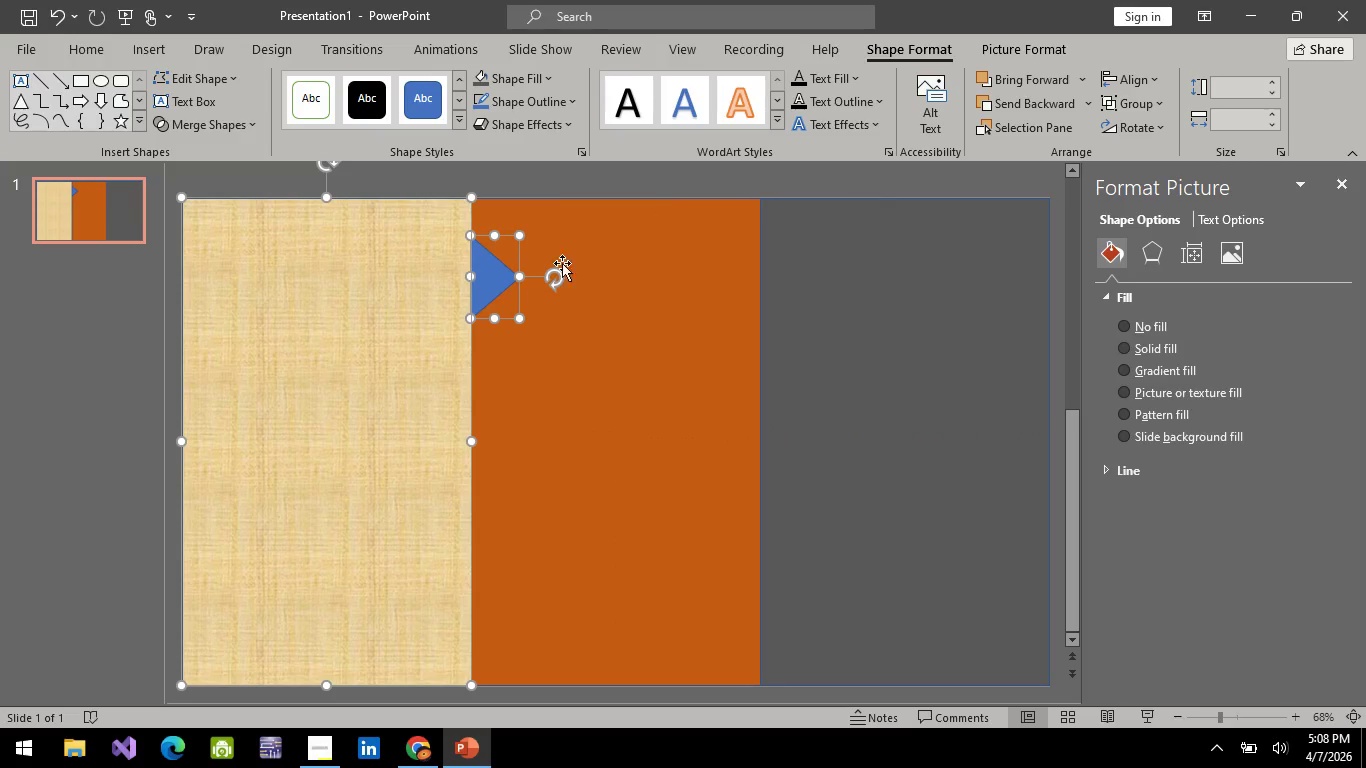 
right_click([341, 367])
 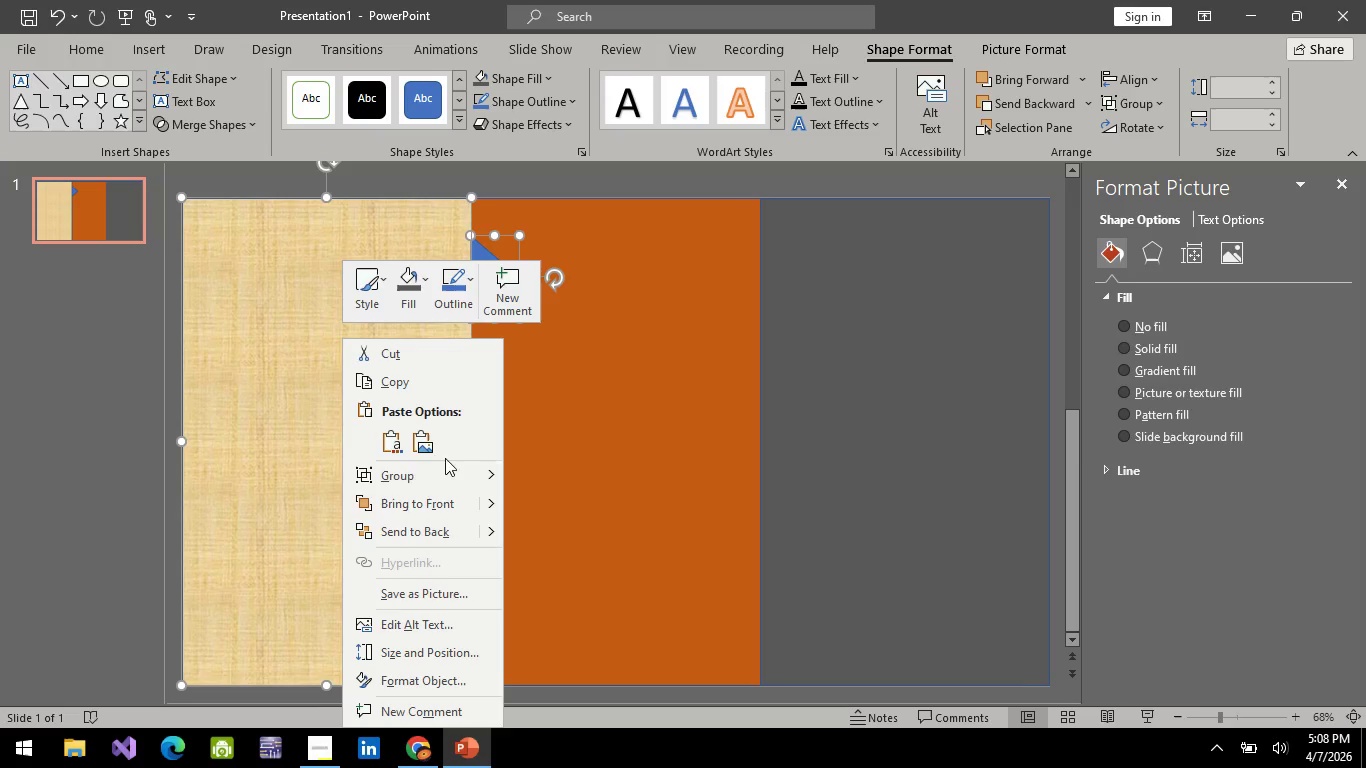 
left_click([636, 531])
 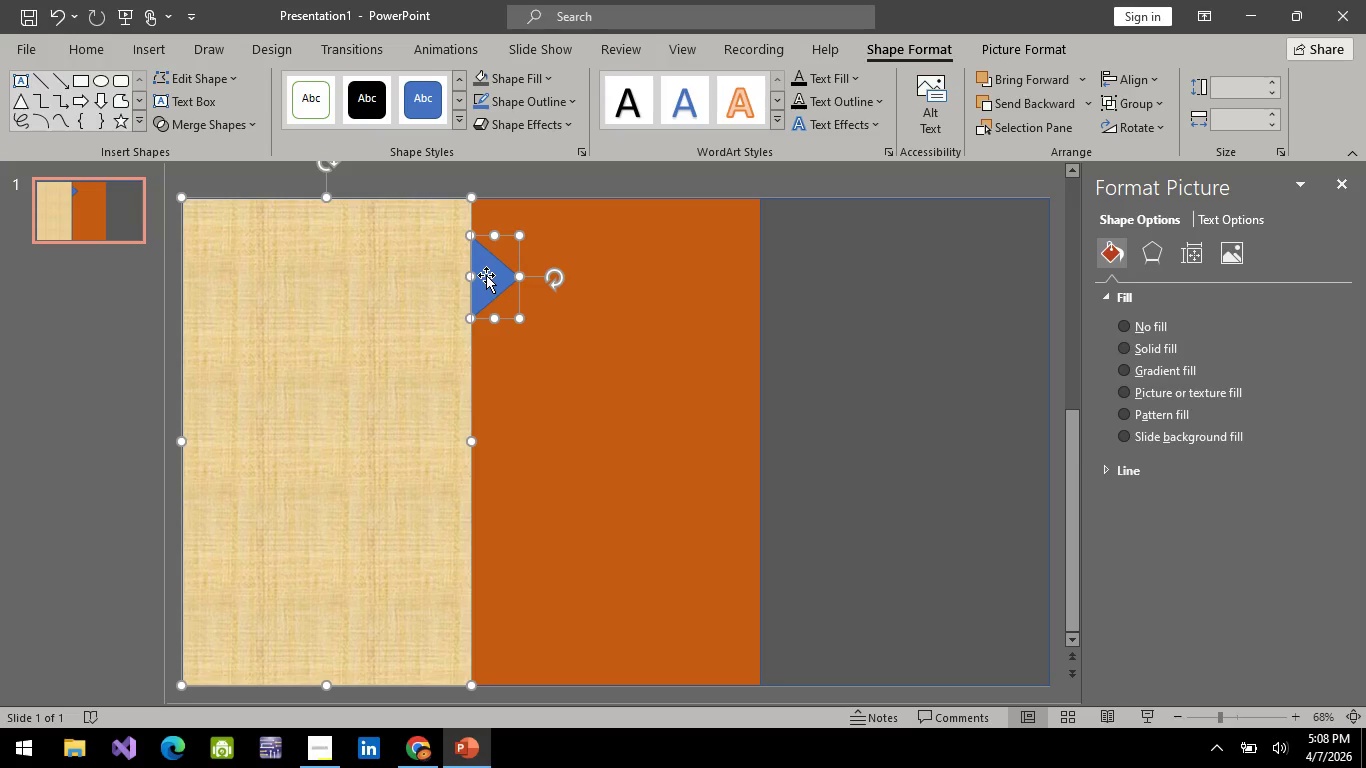 
key(Control+C)
 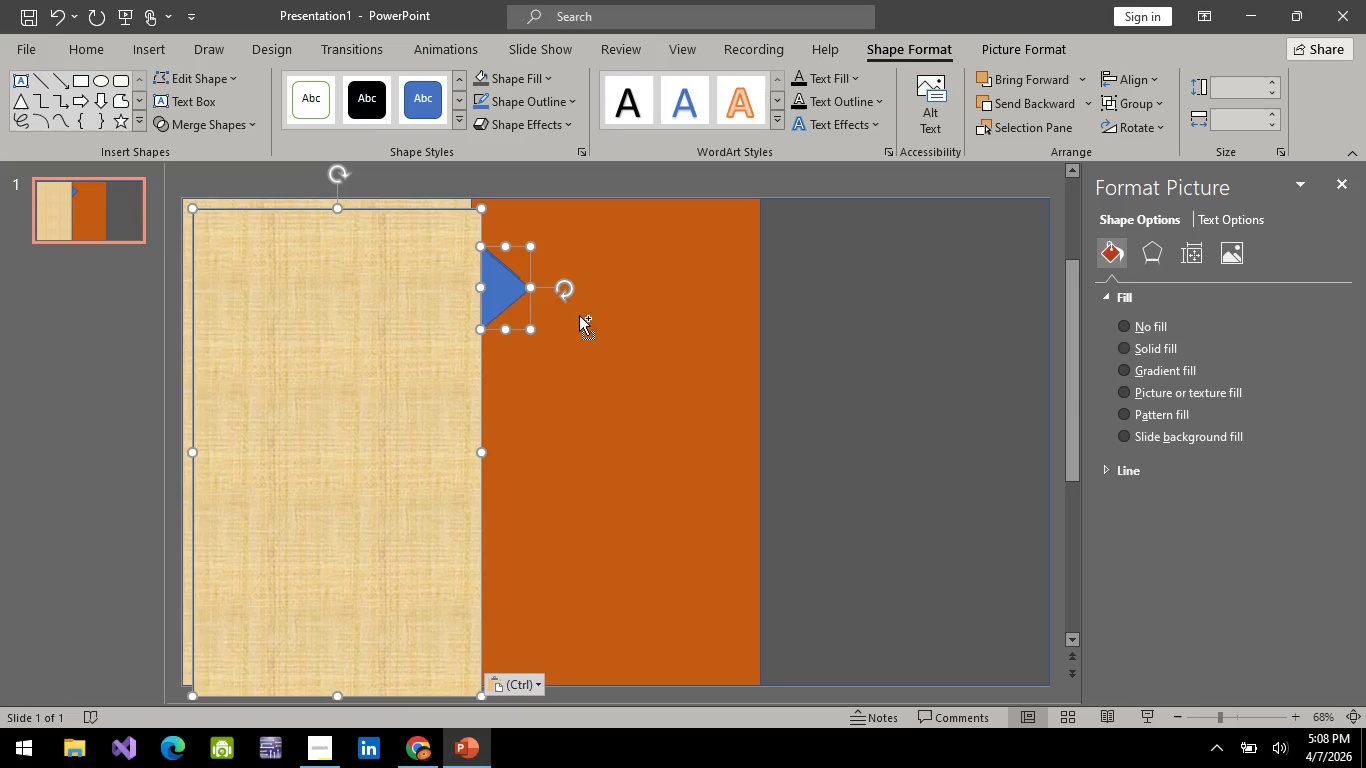 
key(Control+V)
 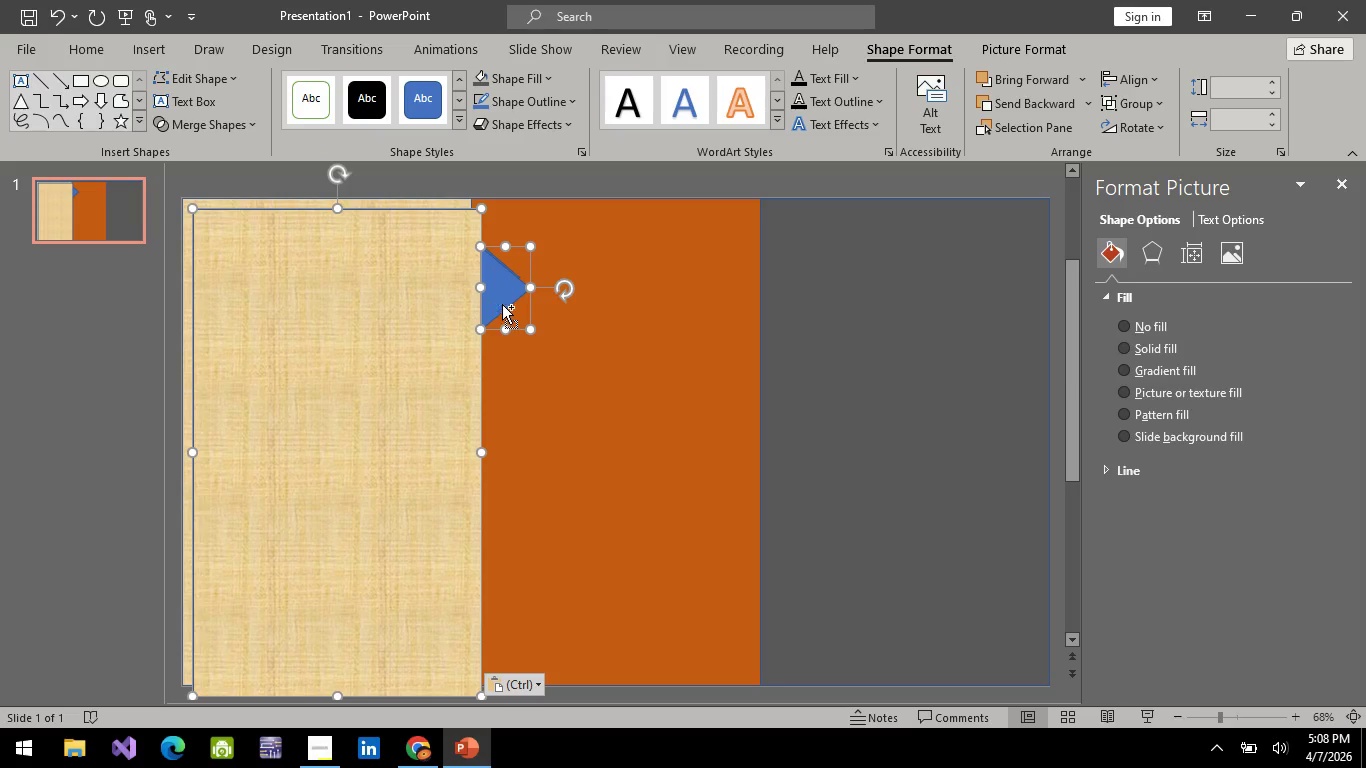 
key(Control+Z)
 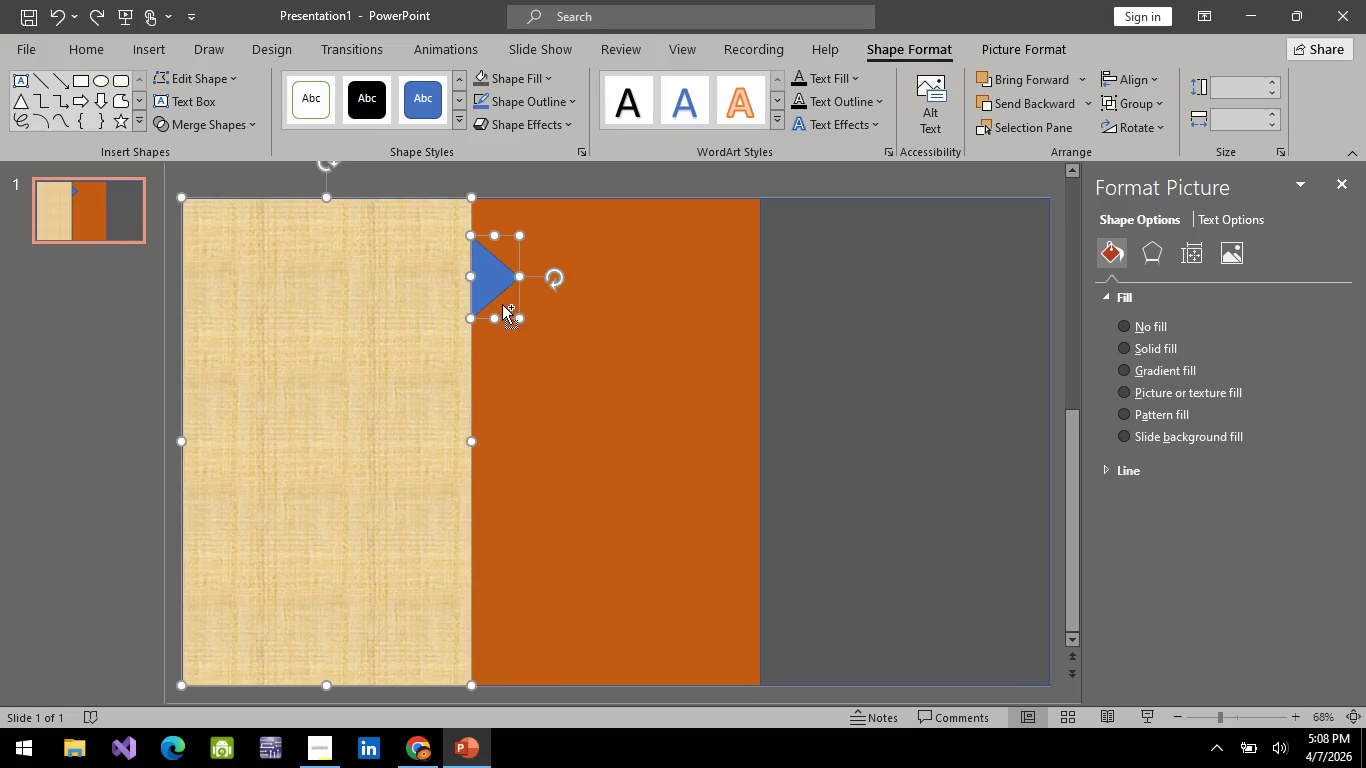 
key(Control+Z)
 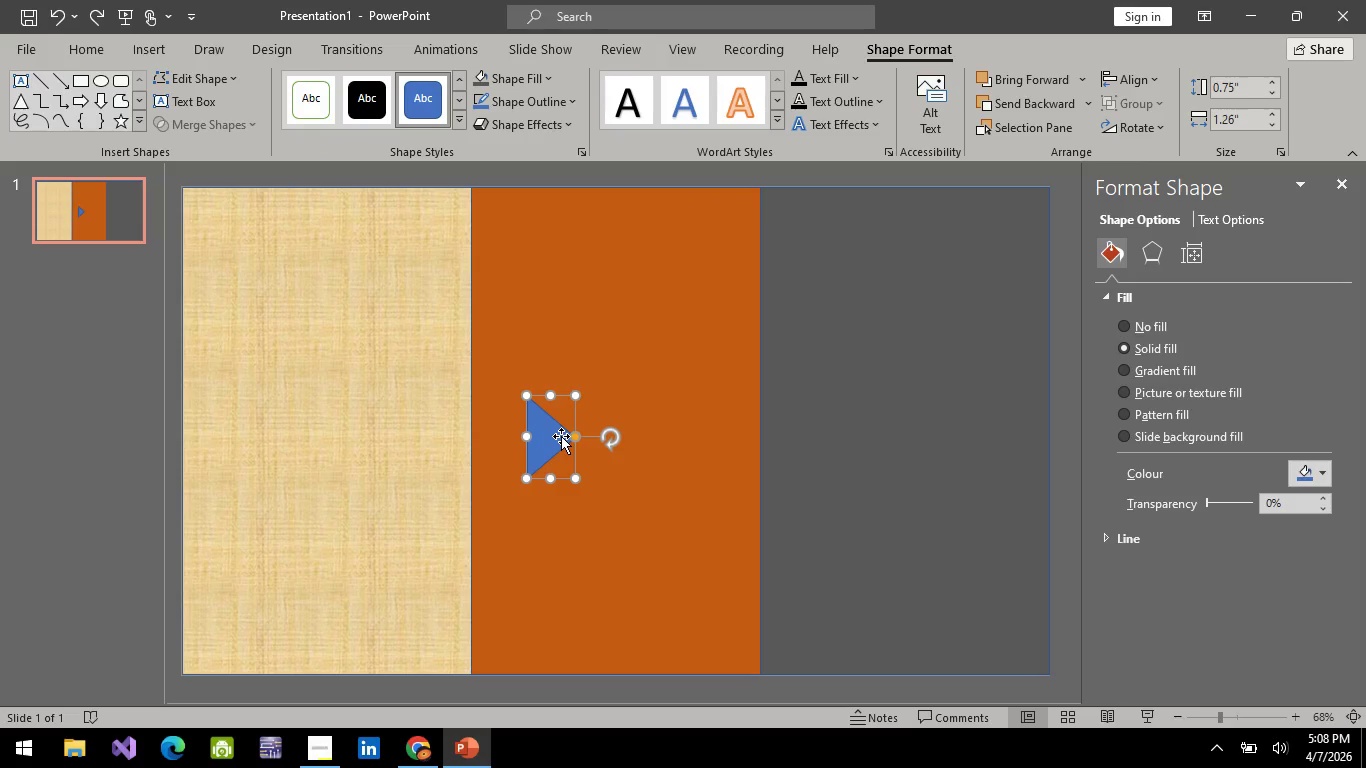 
hold_key(key=ControlLeft, duration=0.36)
 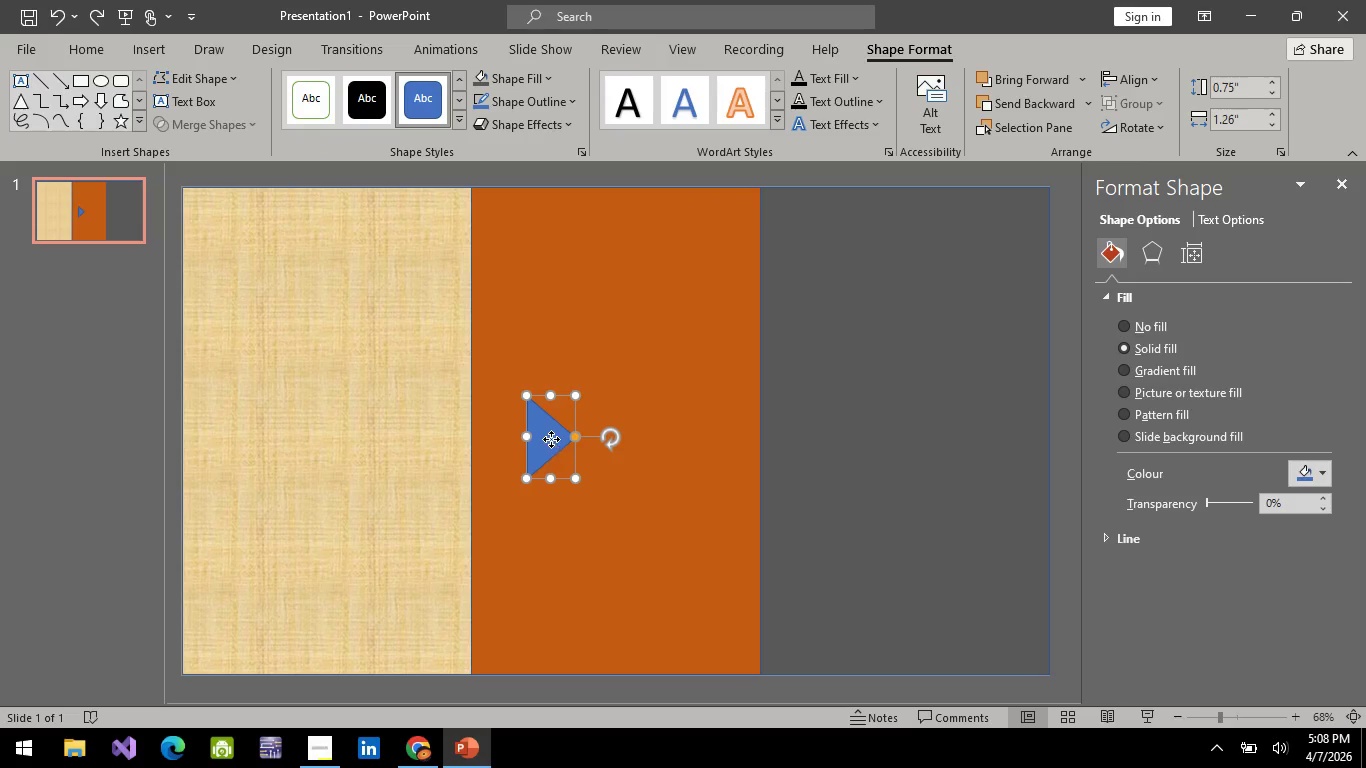 
left_click([551, 439])
 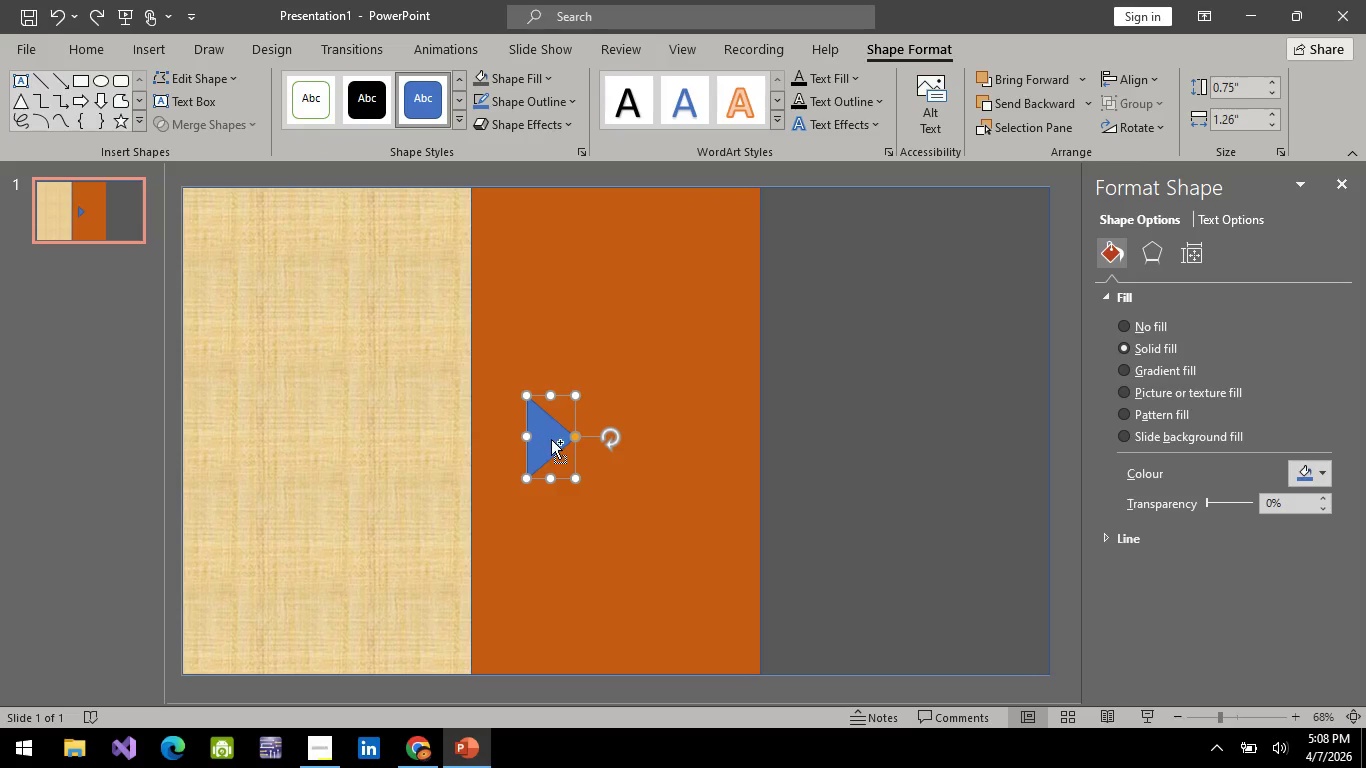 
key(Control+C)
 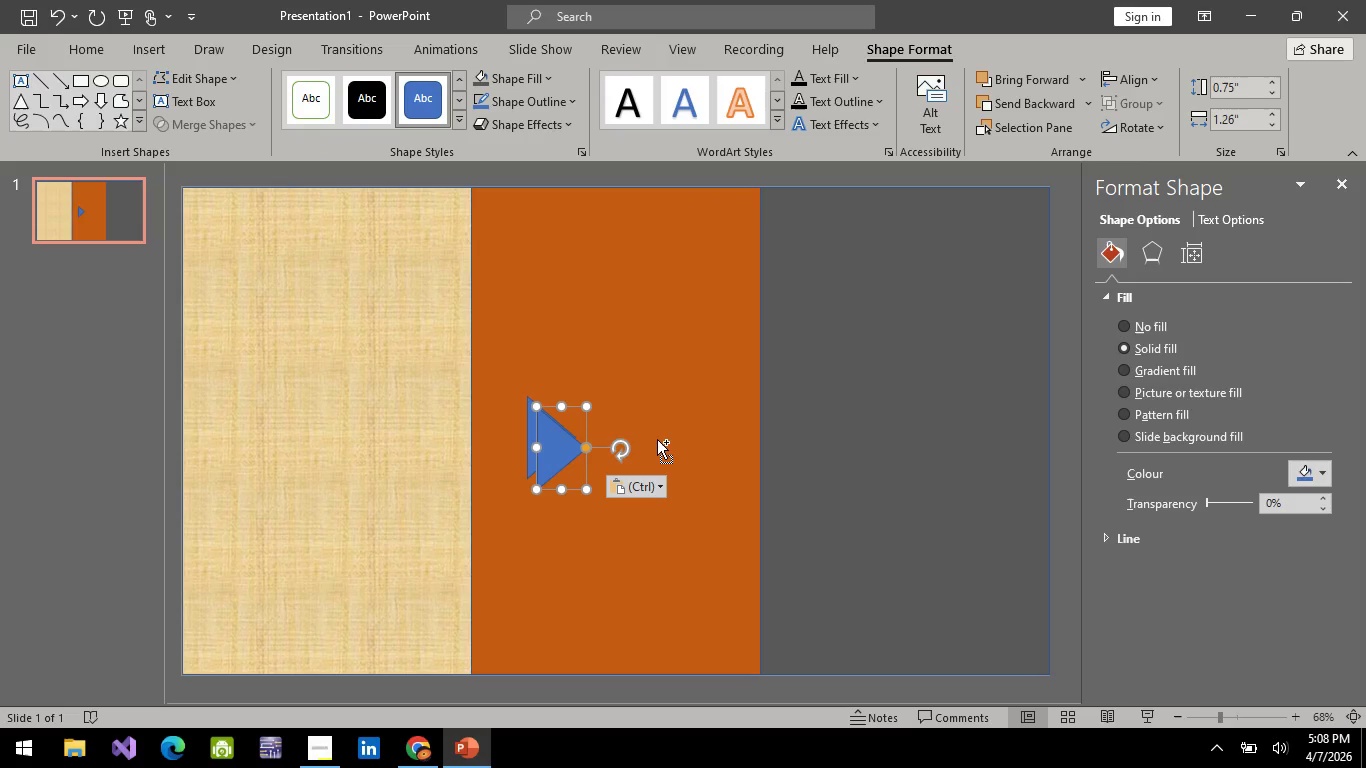 
key(Control+V)
 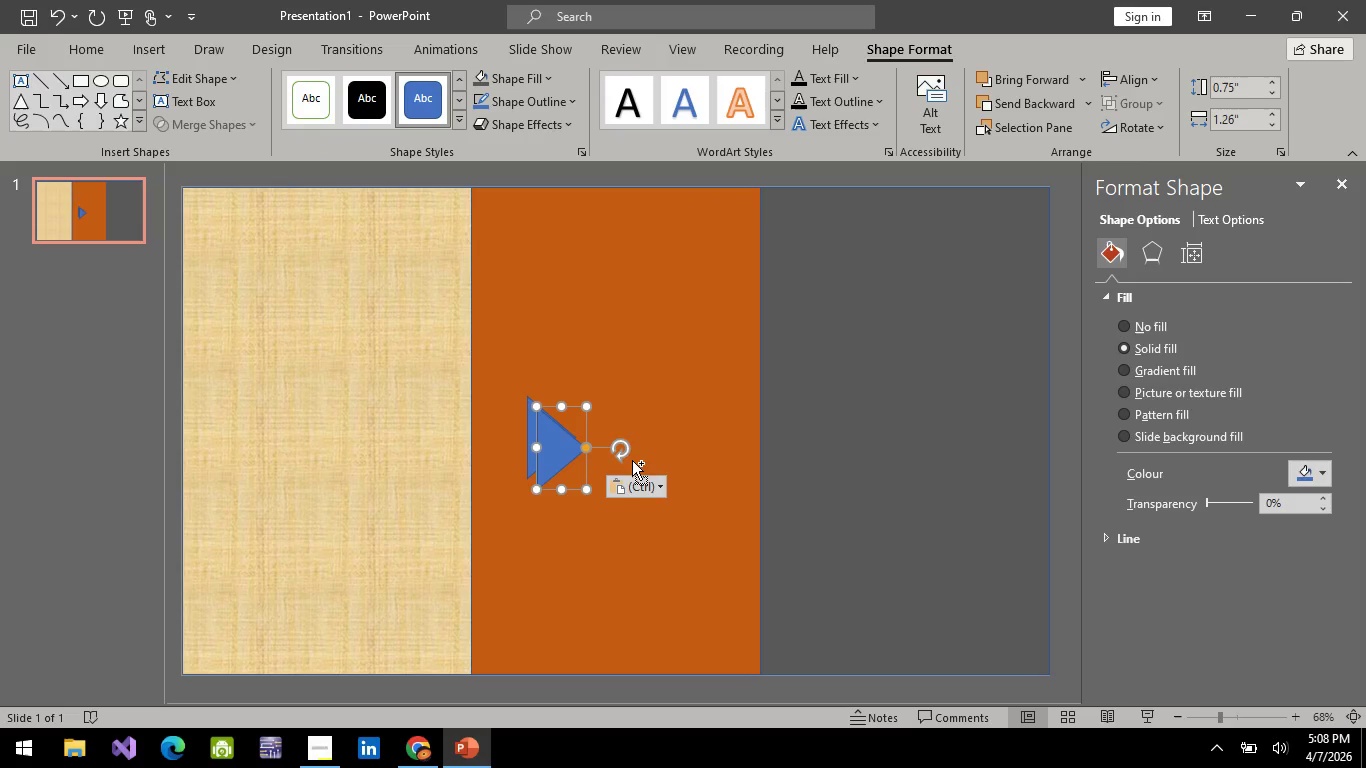 
key(Control+V)
 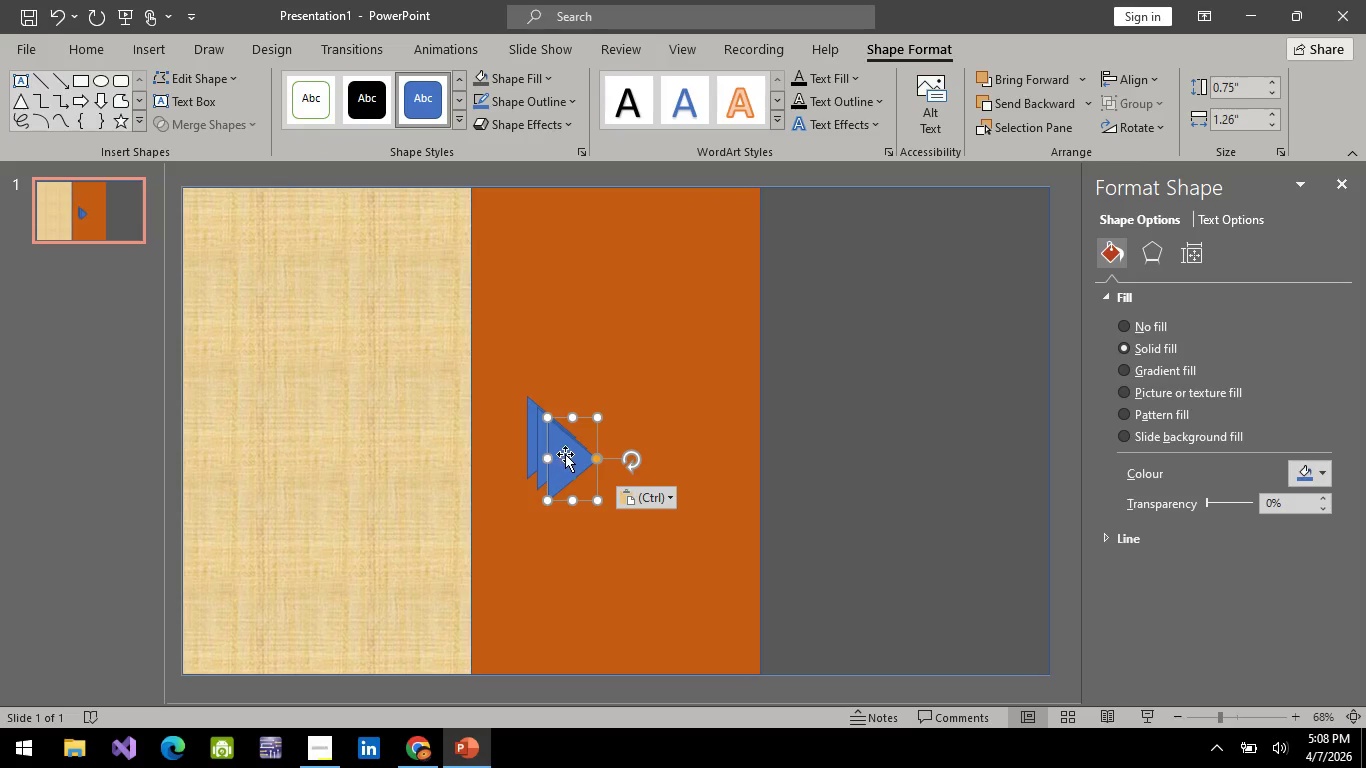 
left_click_drag(start_coordinate=[565, 454], to_coordinate=[776, 263])
 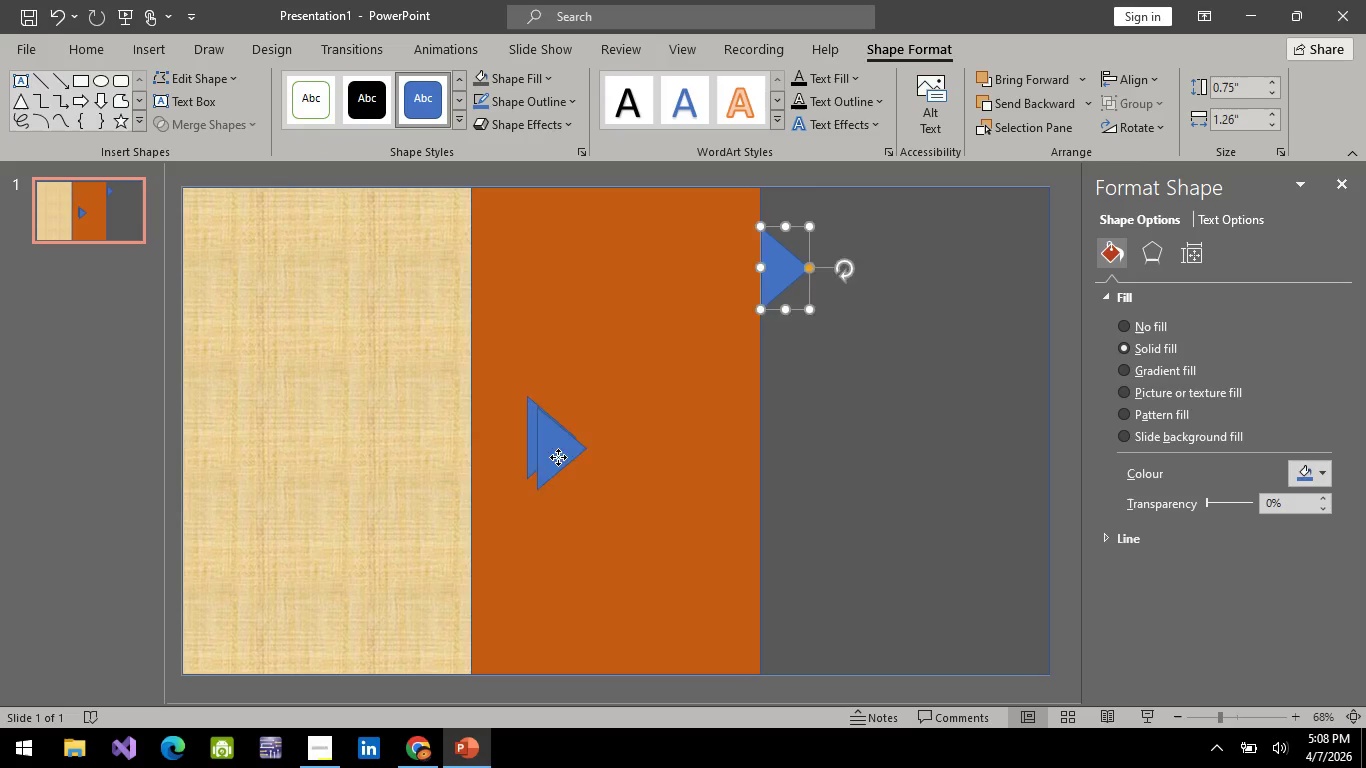 
left_click_drag(start_coordinate=[558, 457], to_coordinate=[487, 273])
 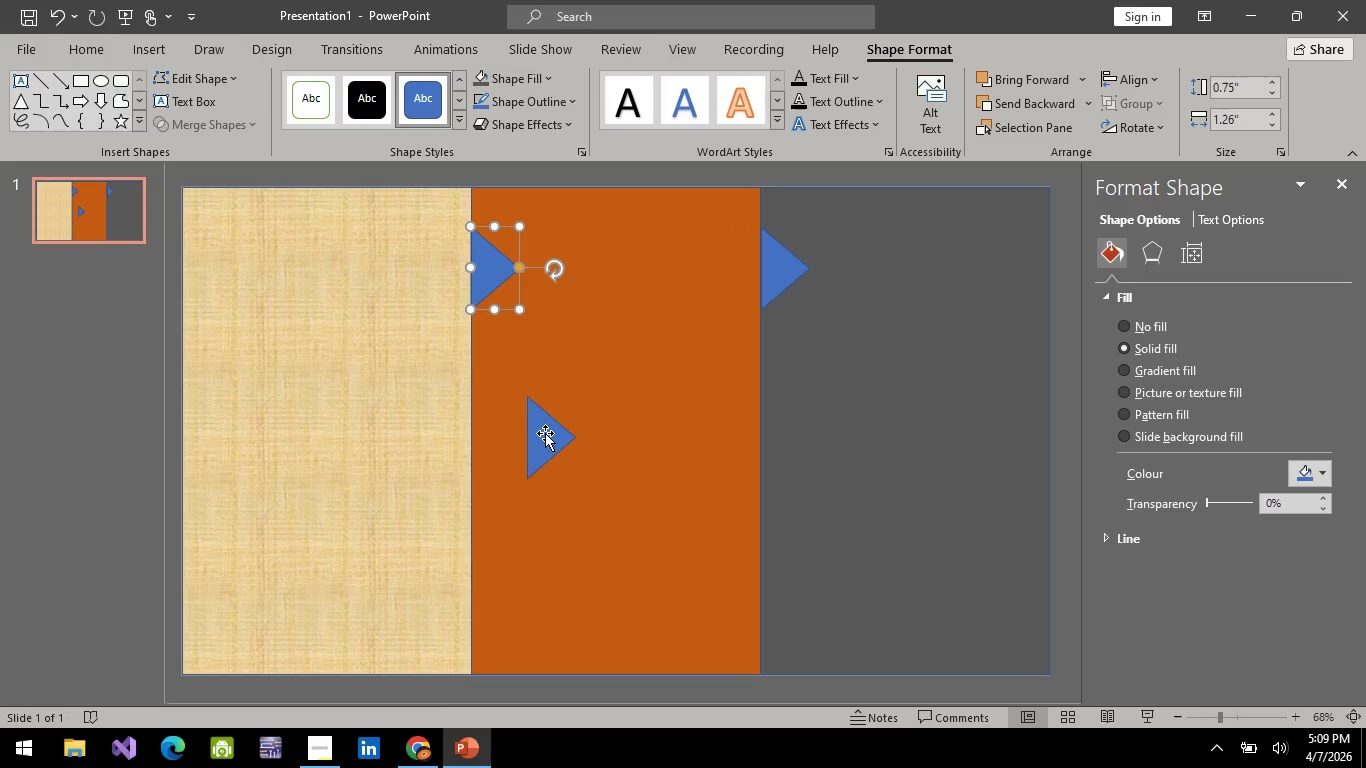 
left_click_drag(start_coordinate=[540, 440], to_coordinate=[1057, 275])
 